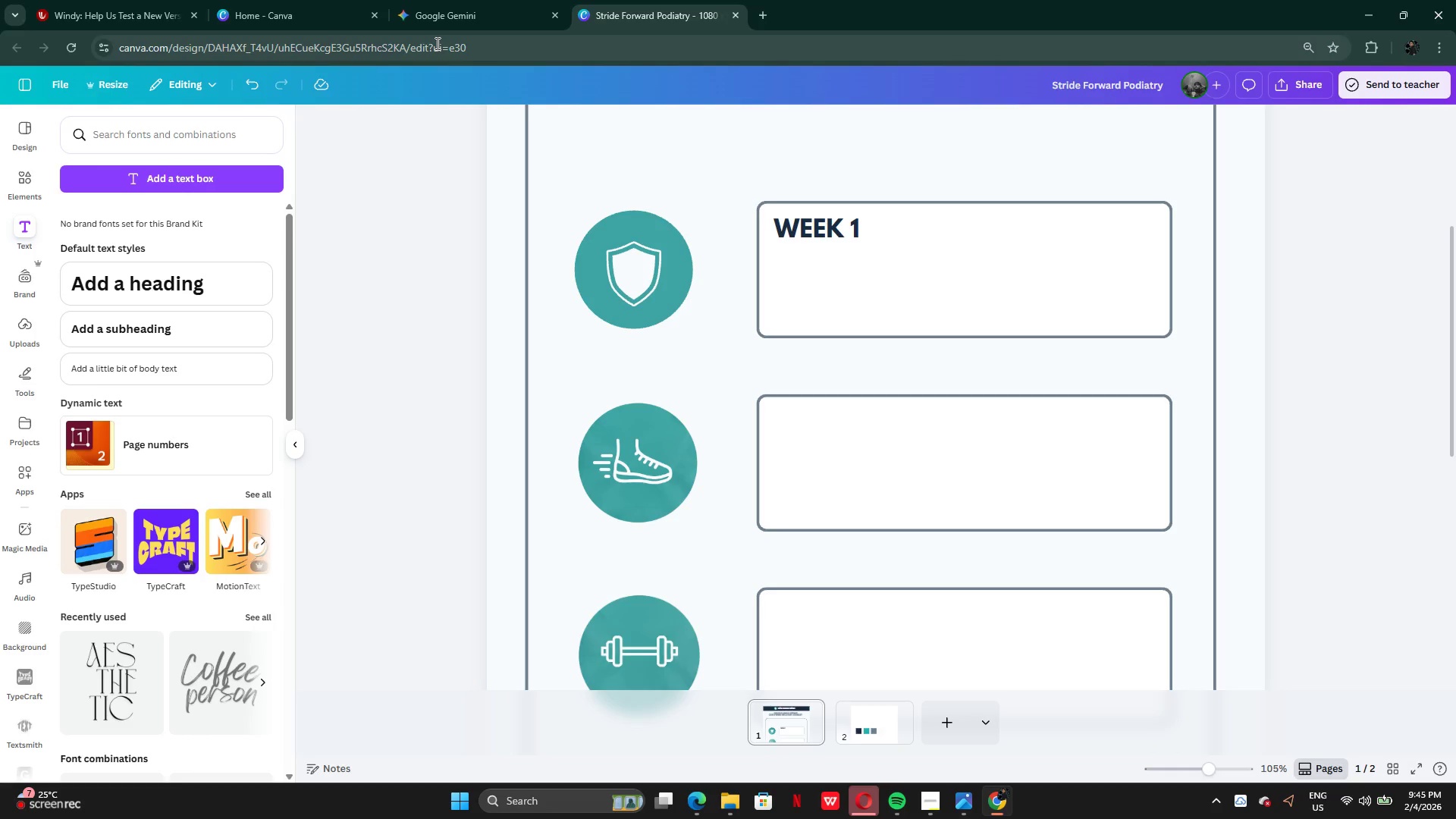 
wait(6.5)
 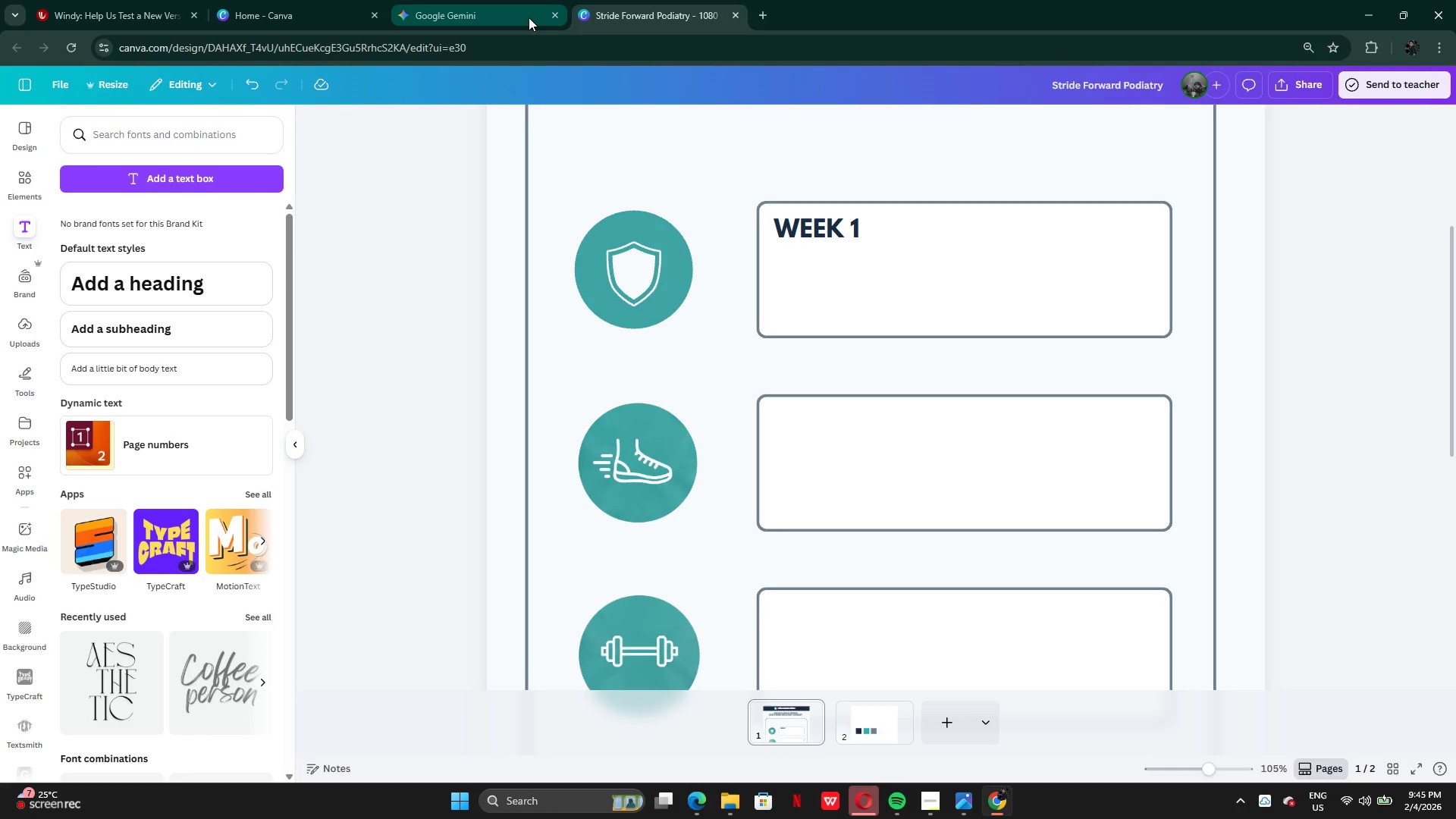 
right_click([510, 9])
 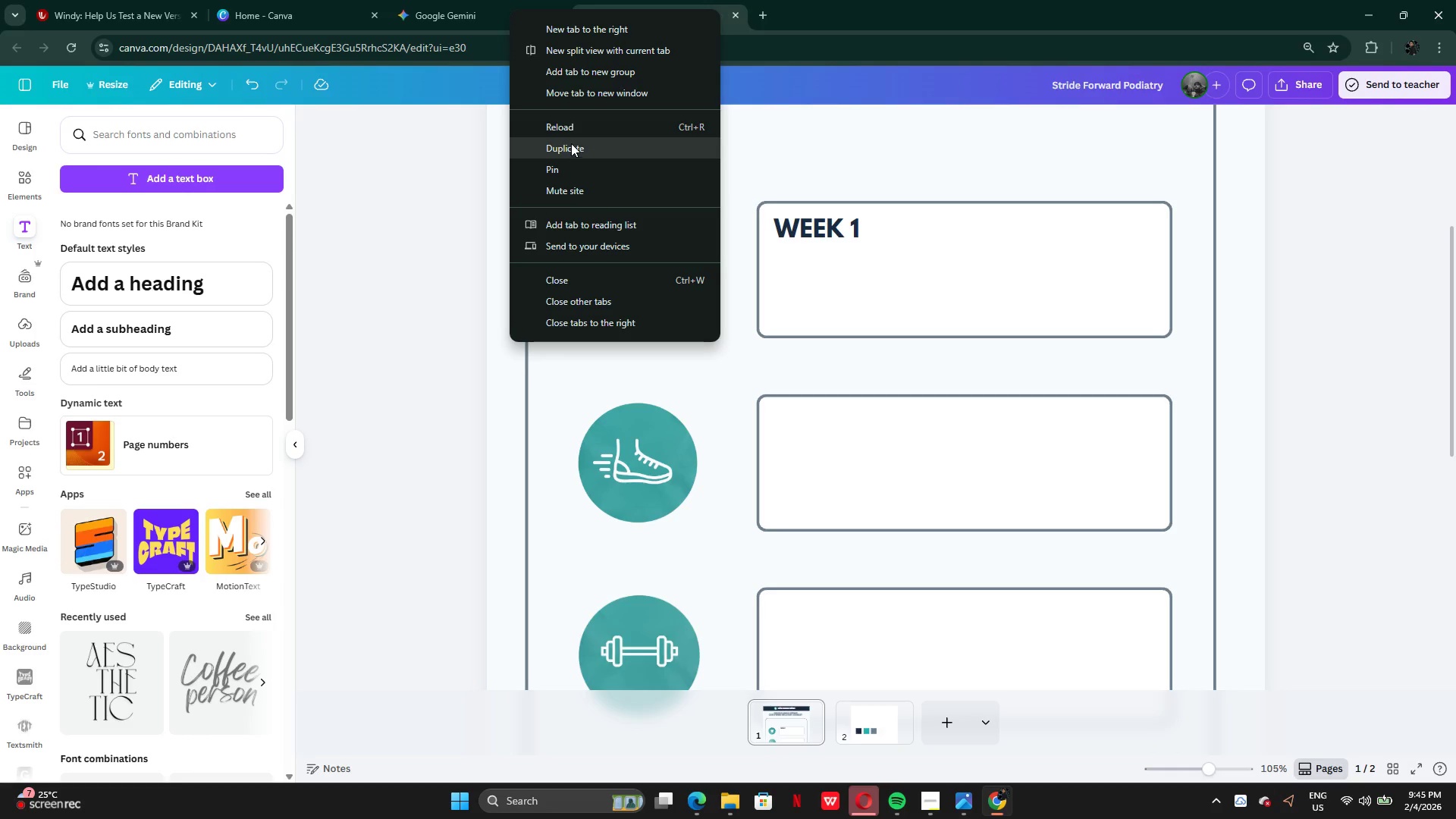 
left_click([571, 148])
 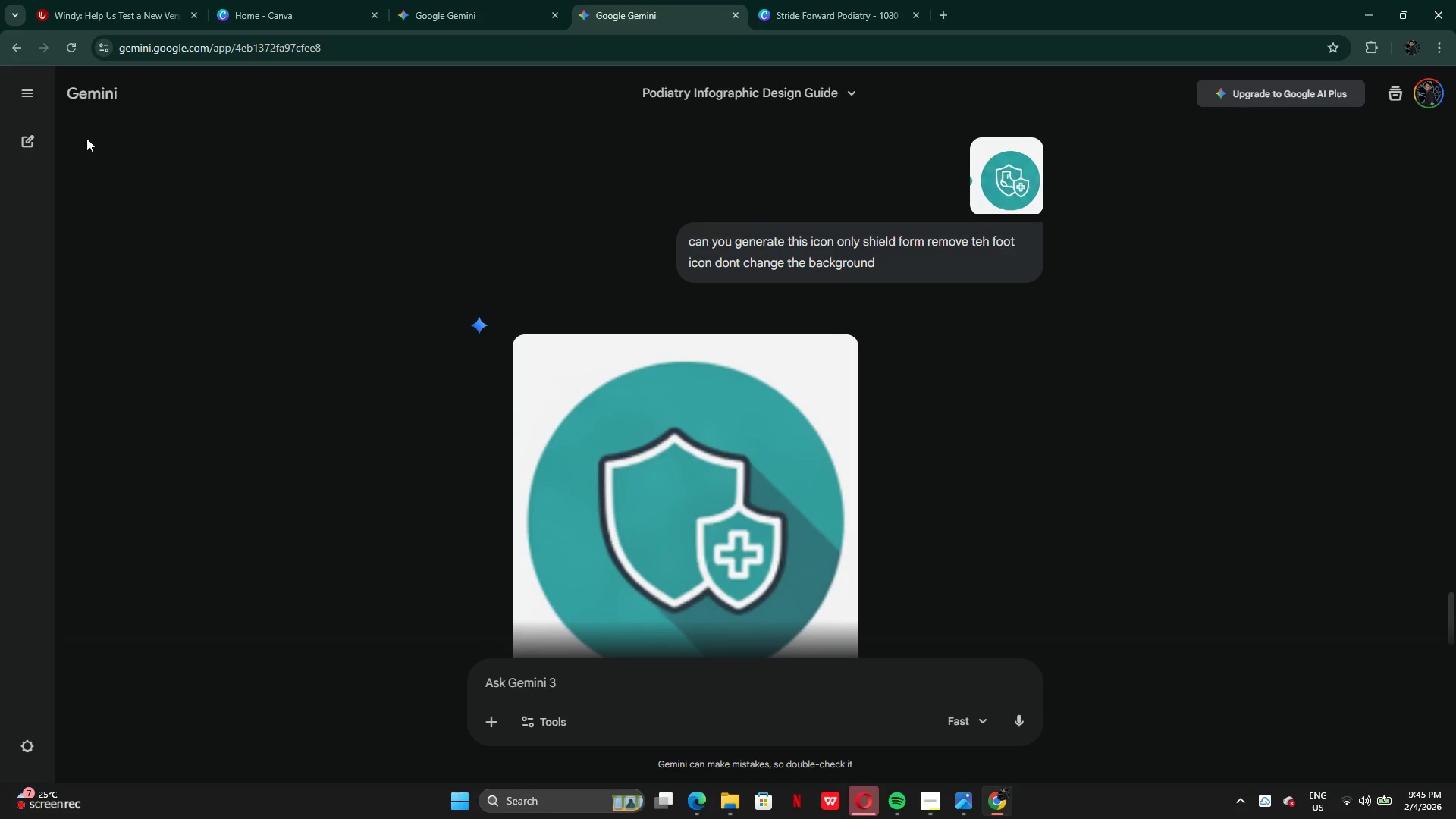 
wait(15.19)
 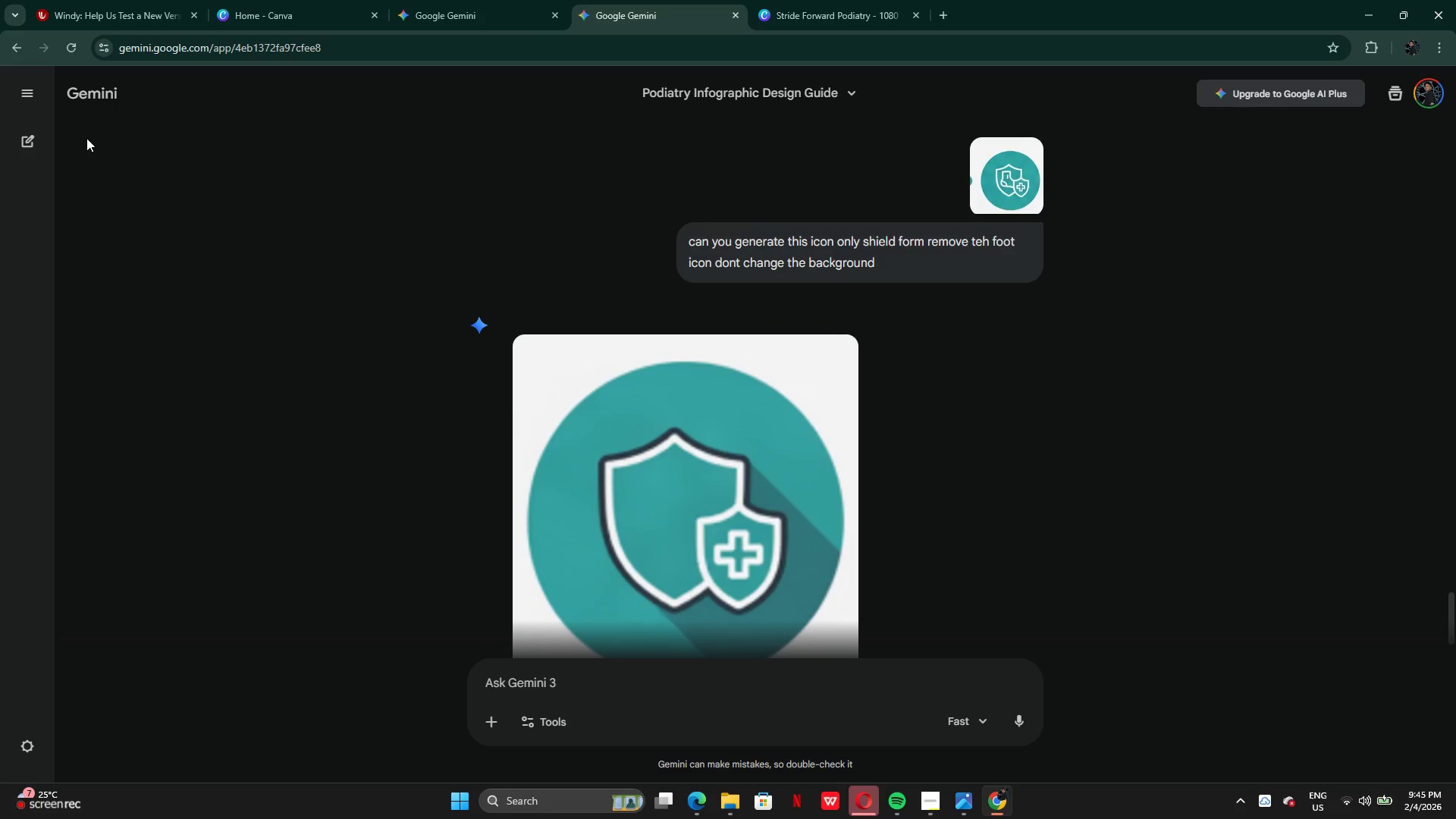 
mouse_move([142, 286])
 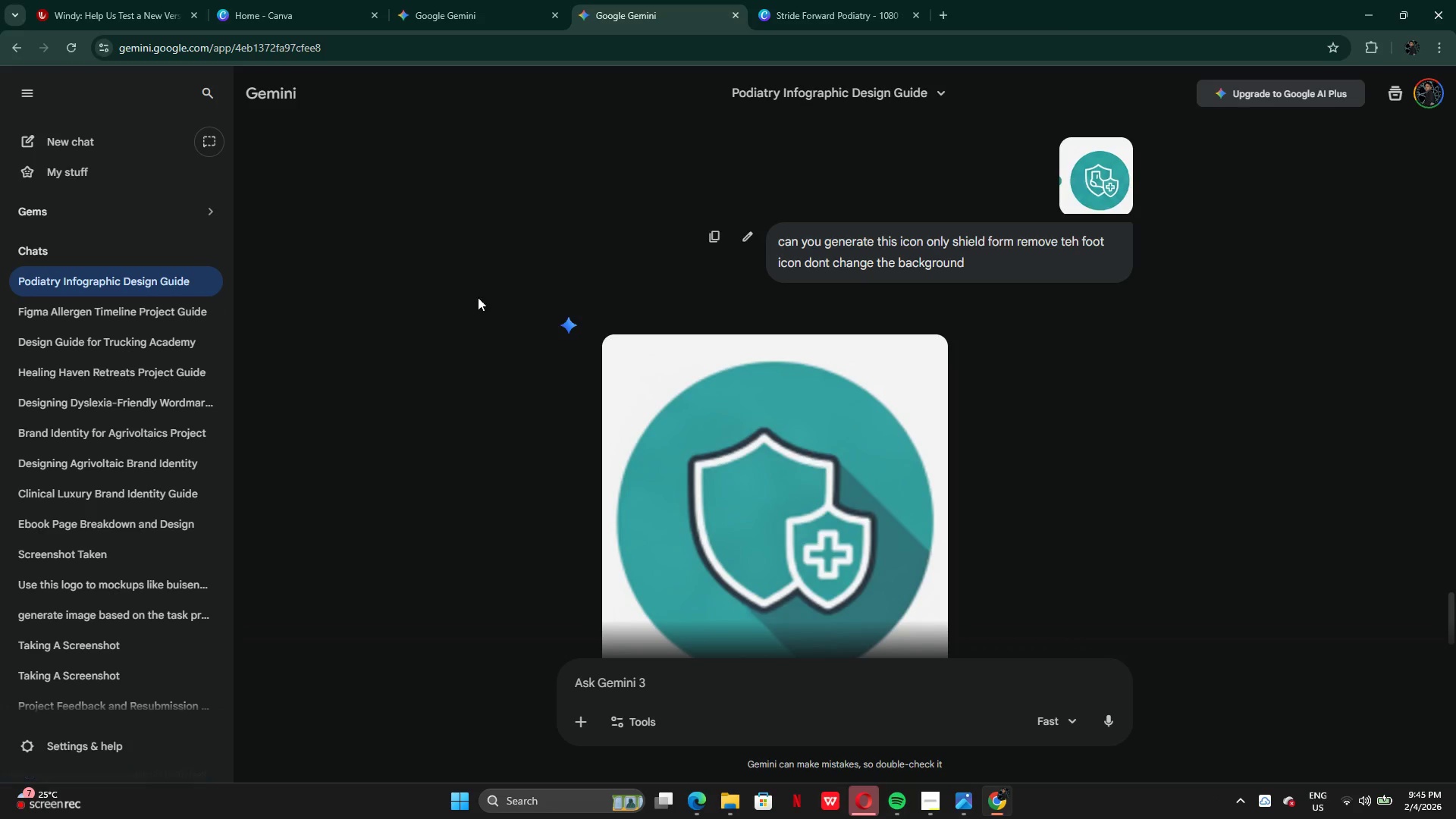 
scroll: coordinate [846, 364], scroll_direction: up, amount: 35.0
 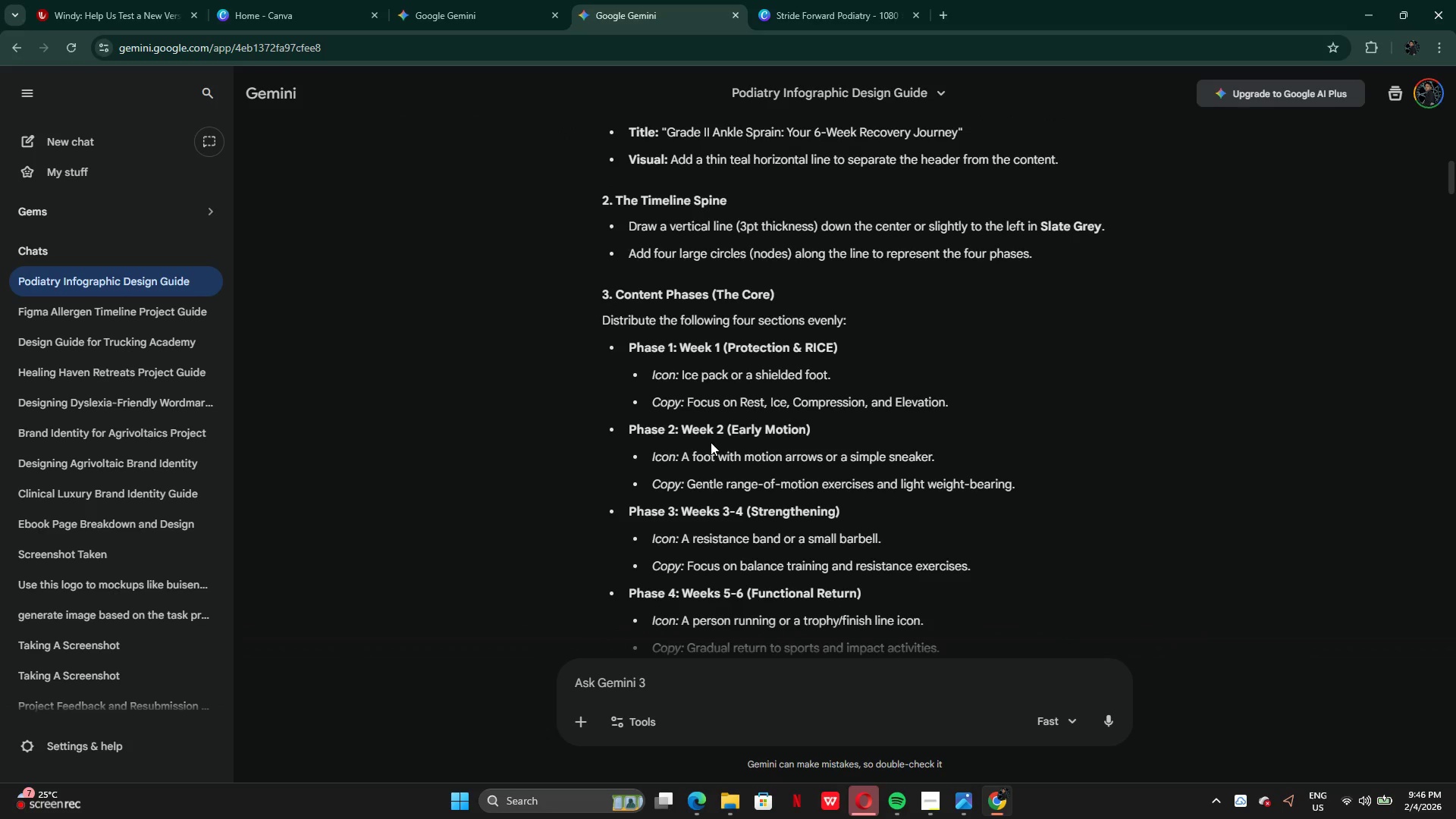 
wait(10.38)
 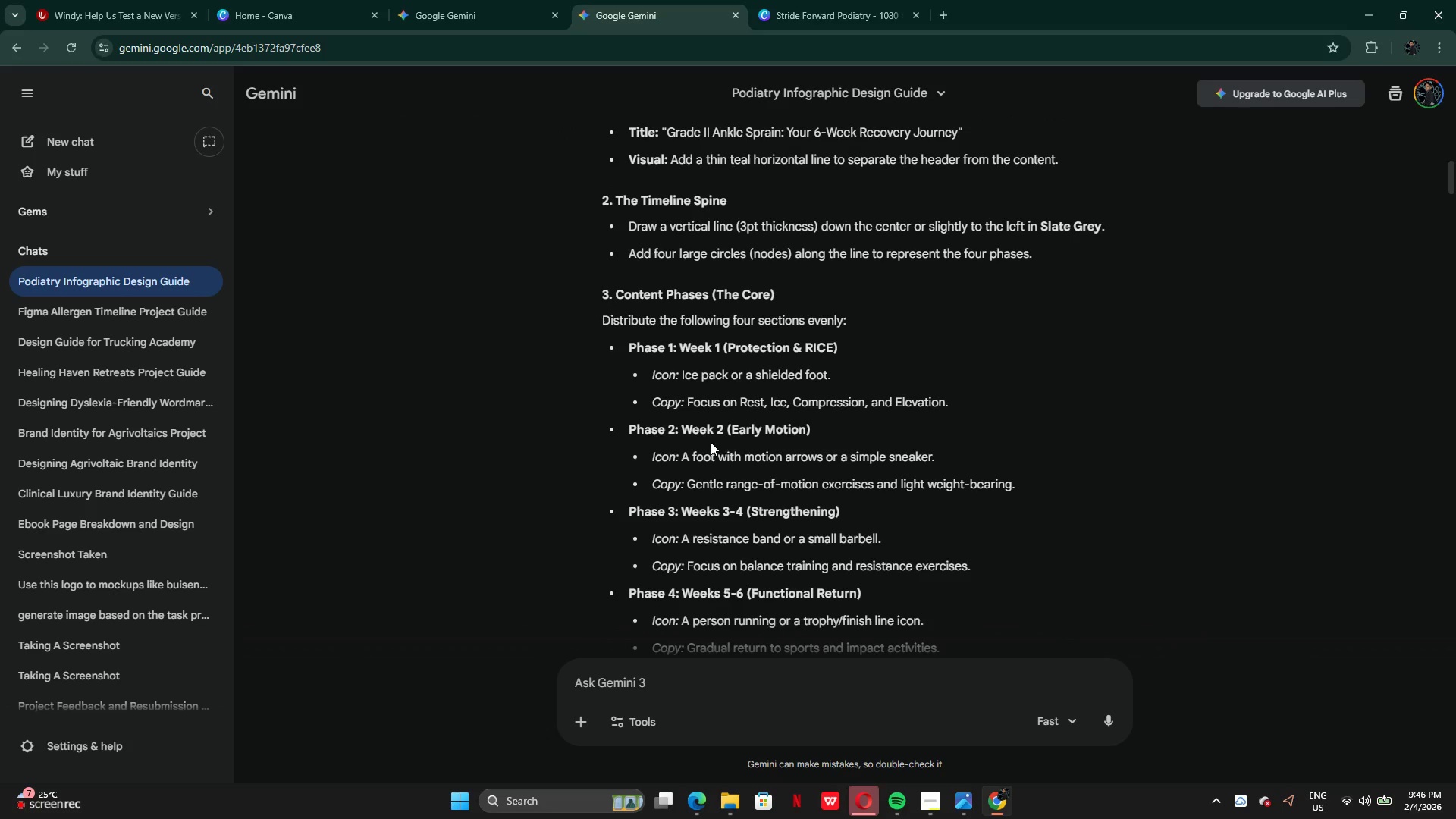 
left_click([457, 20])
 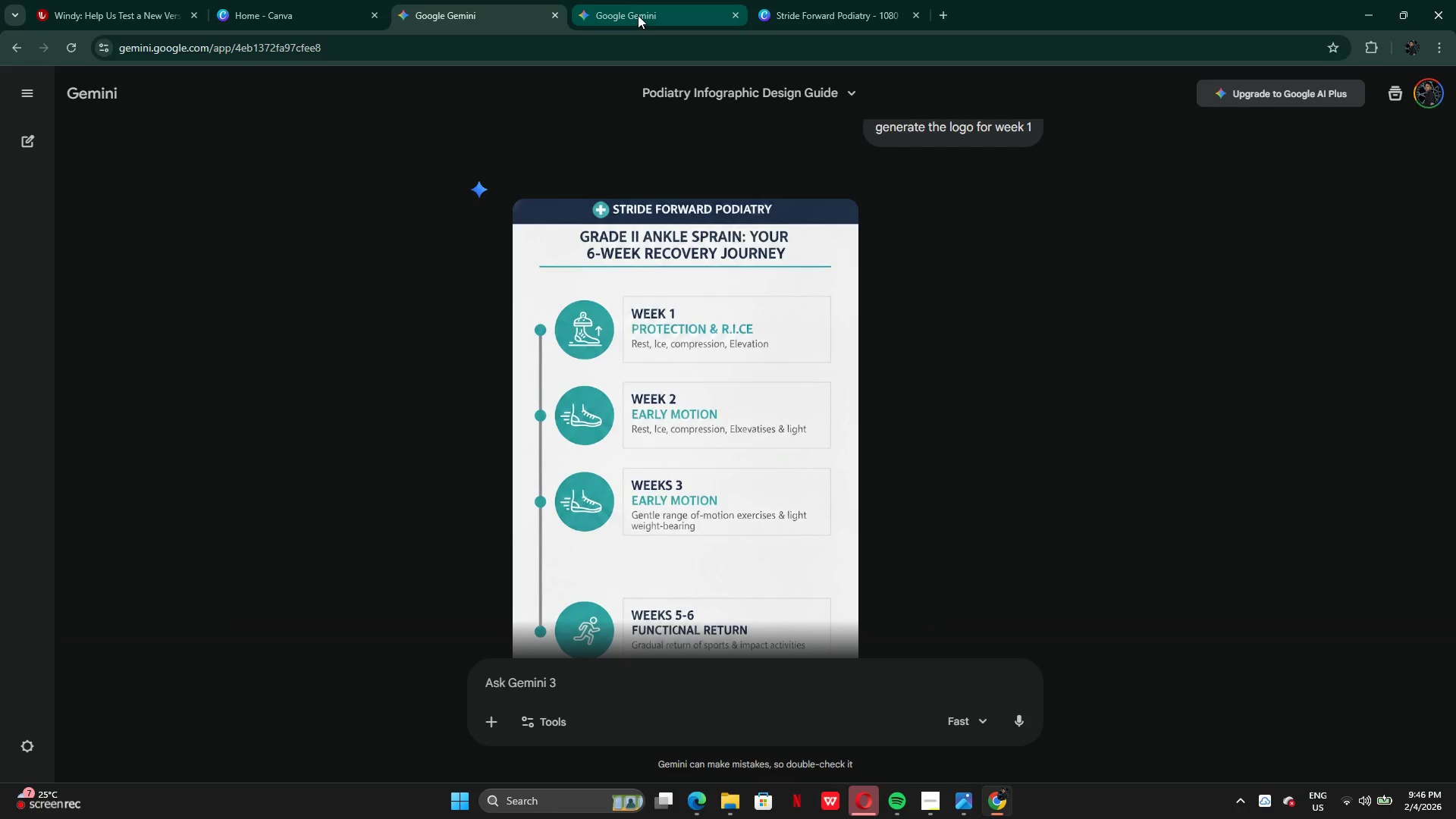 
left_click([638, 15])
 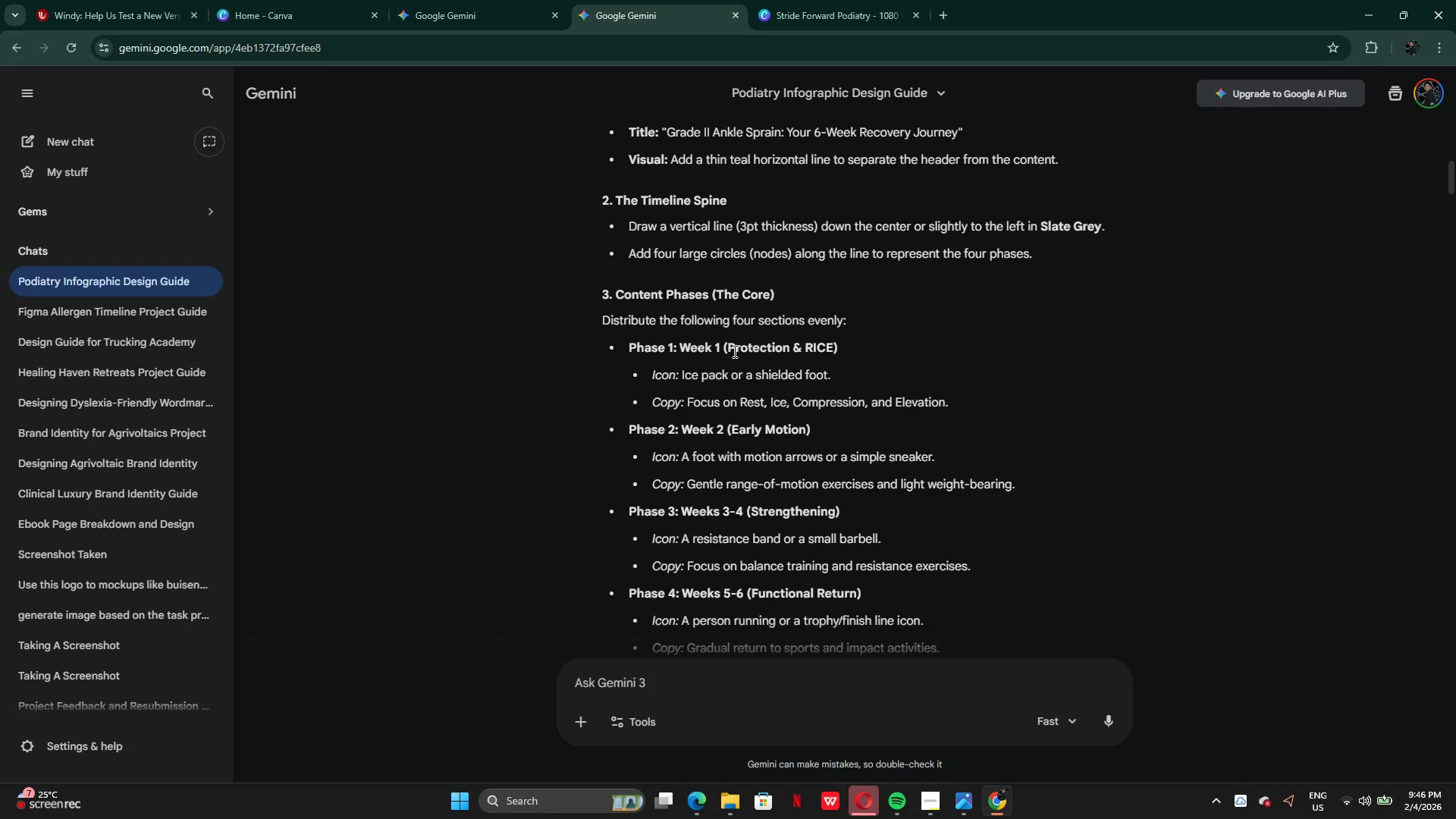 
left_click_drag(start_coordinate=[728, 348], to_coordinate=[839, 354])
 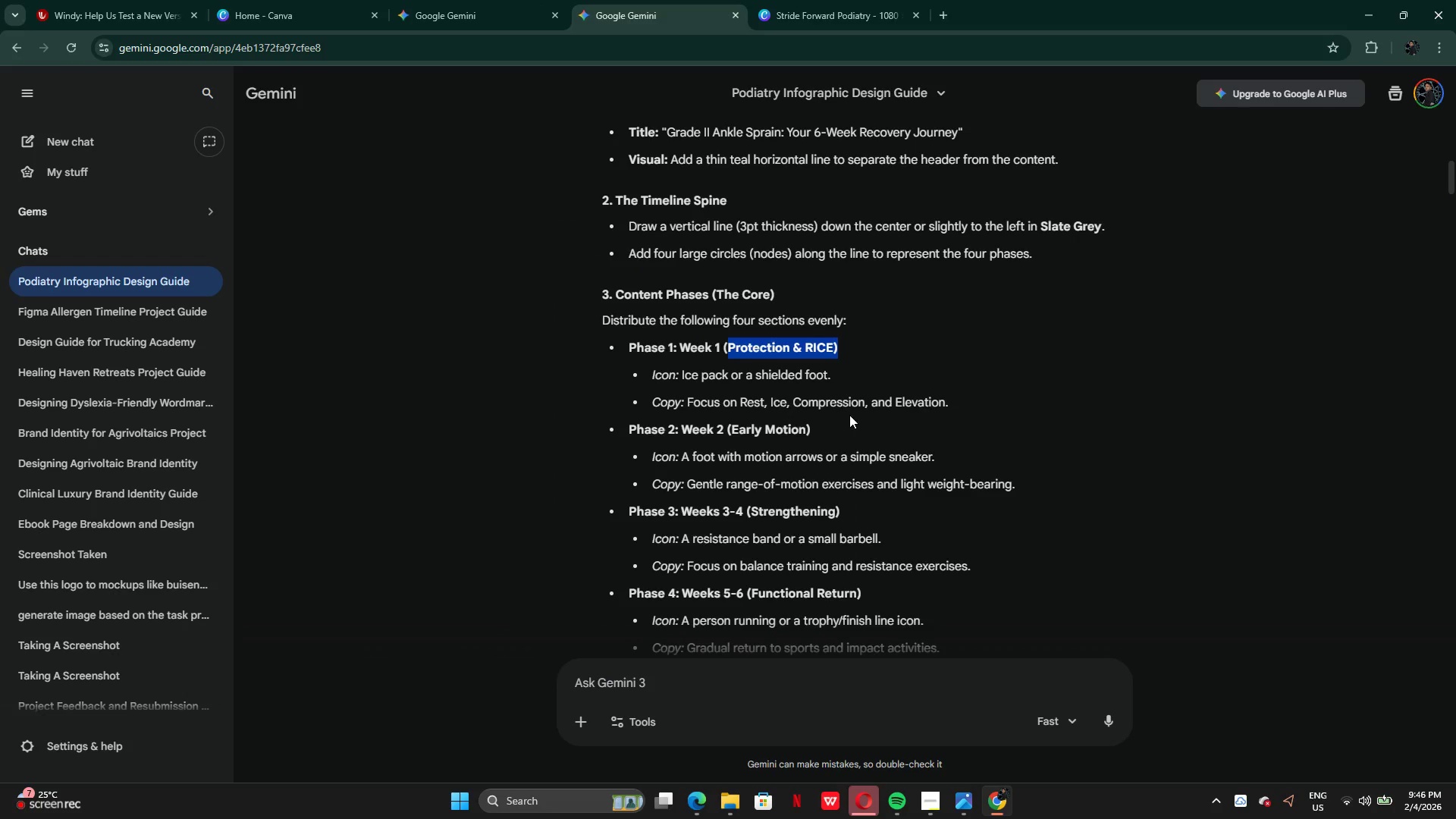 
key(Control+C)
 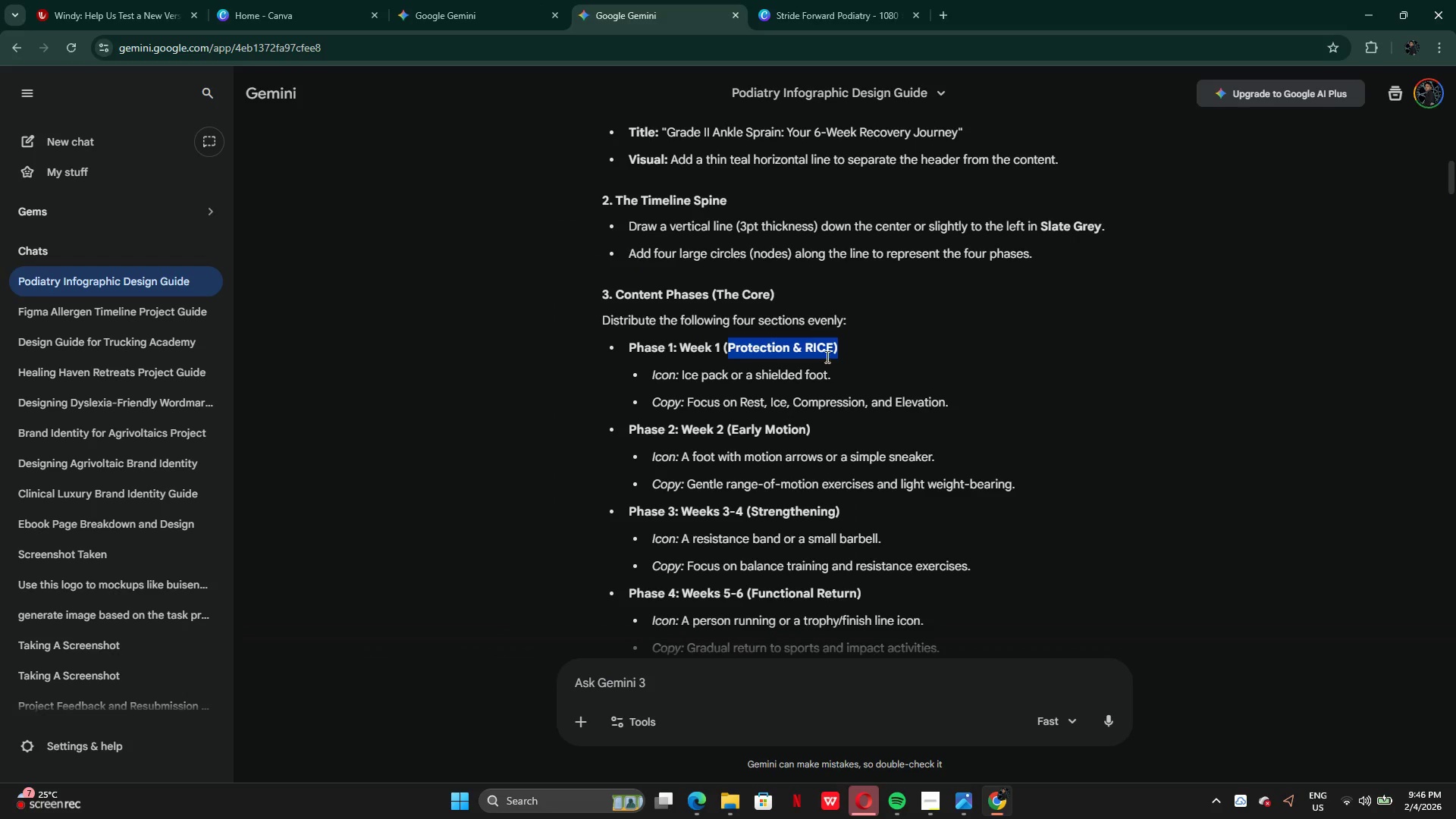 
left_click([826, 359])
 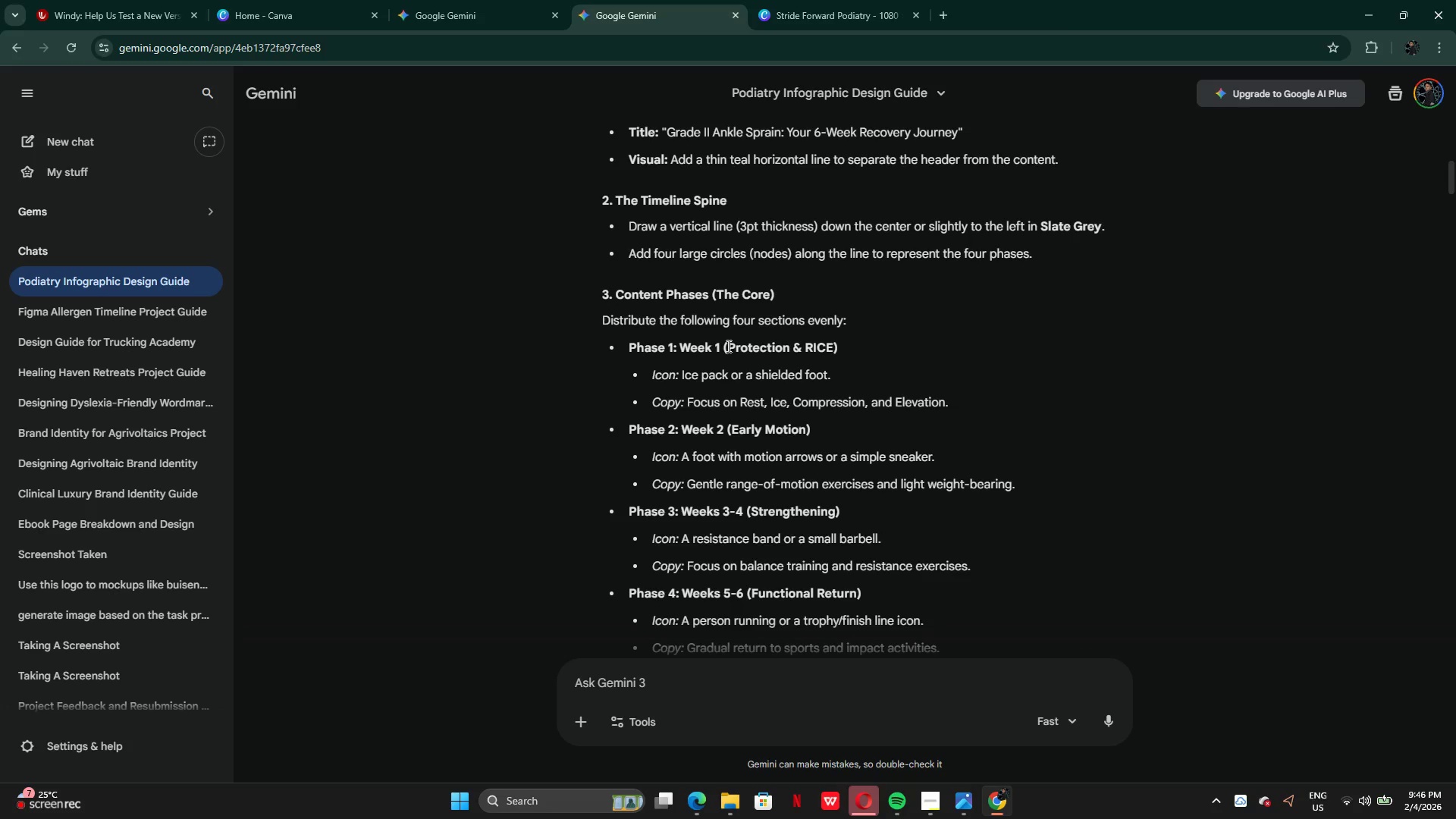 
left_click_drag(start_coordinate=[727, 347], to_coordinate=[833, 358])
 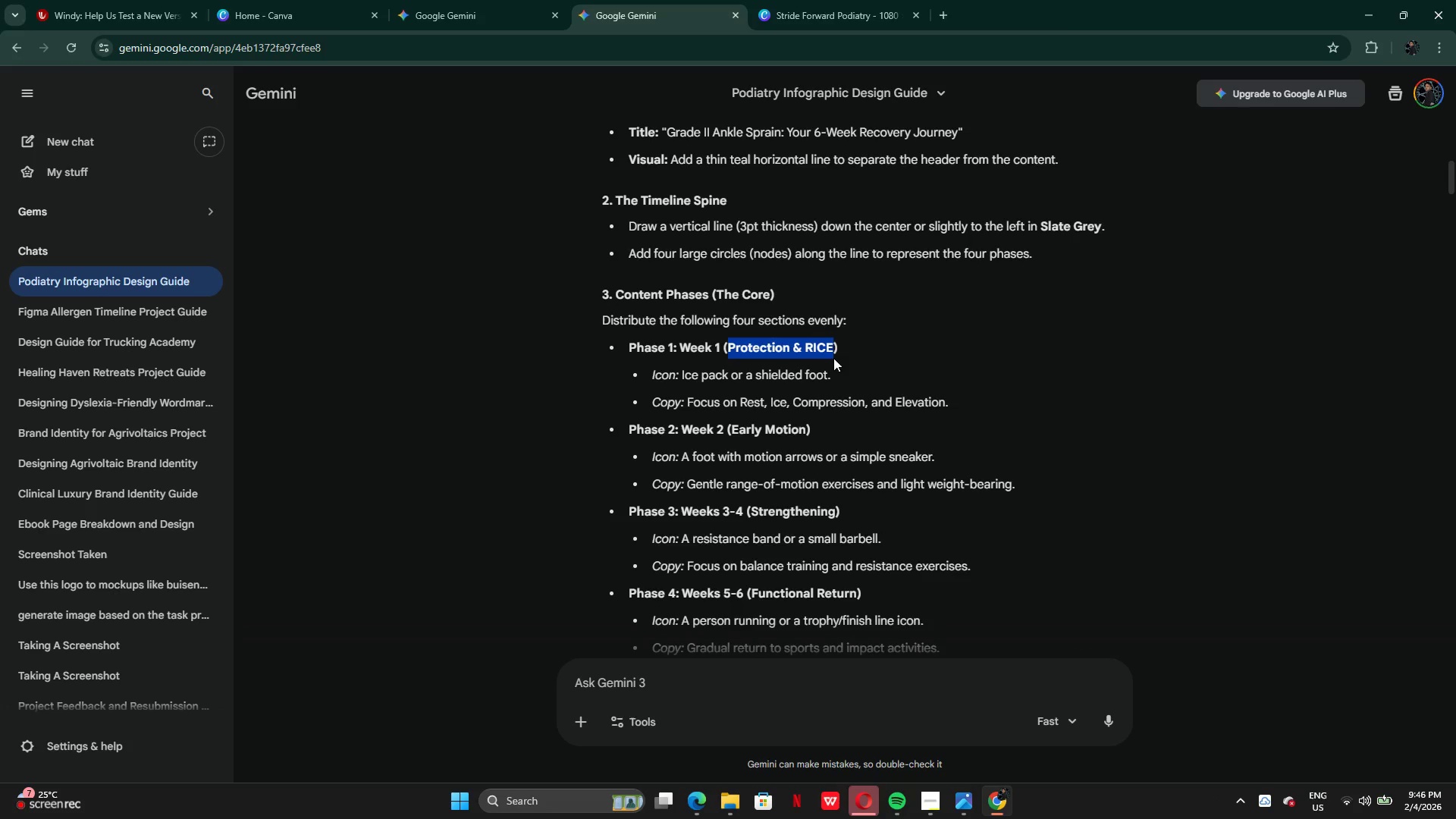 
key(Control+C)
 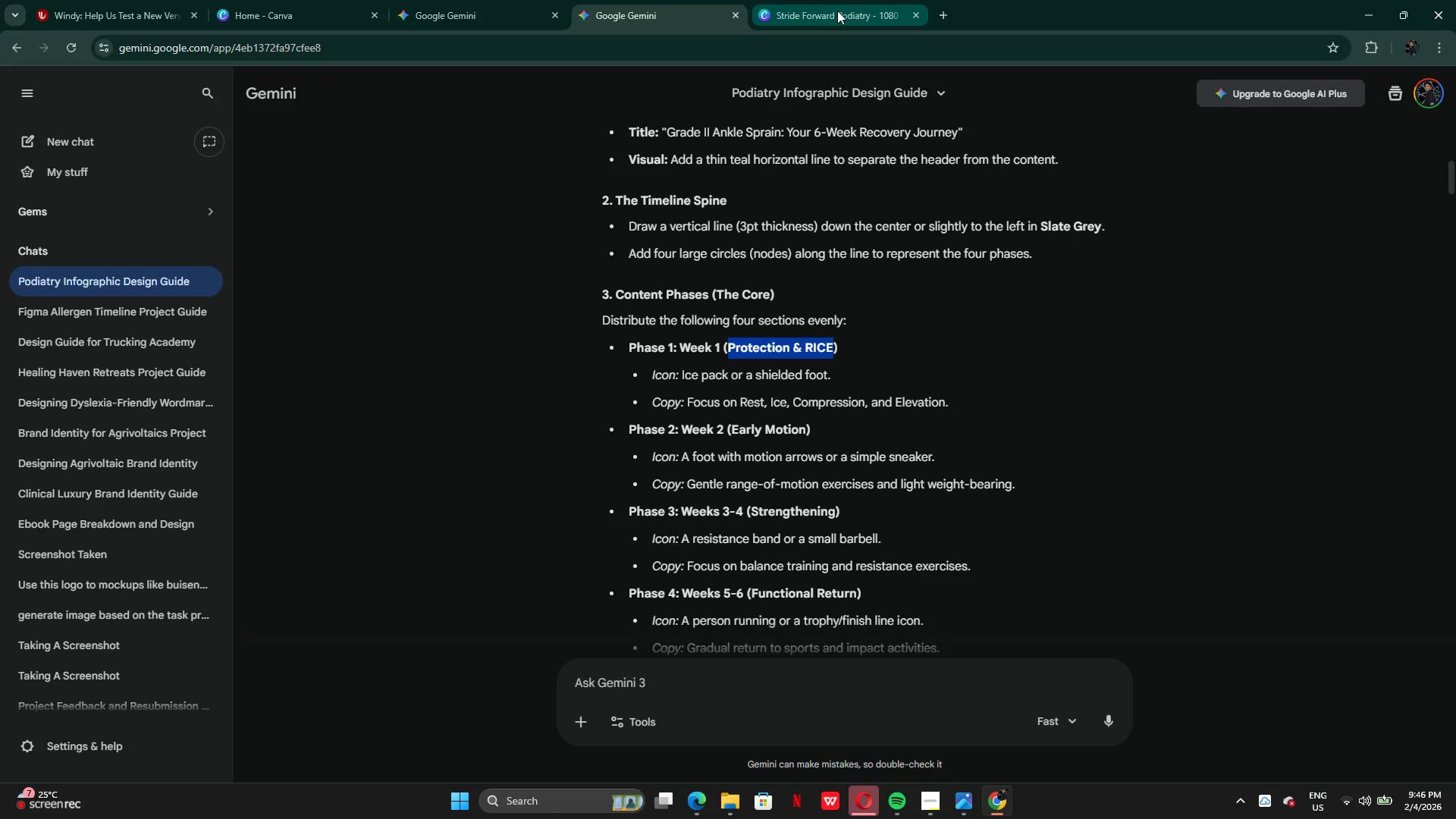 
left_click([837, 12])
 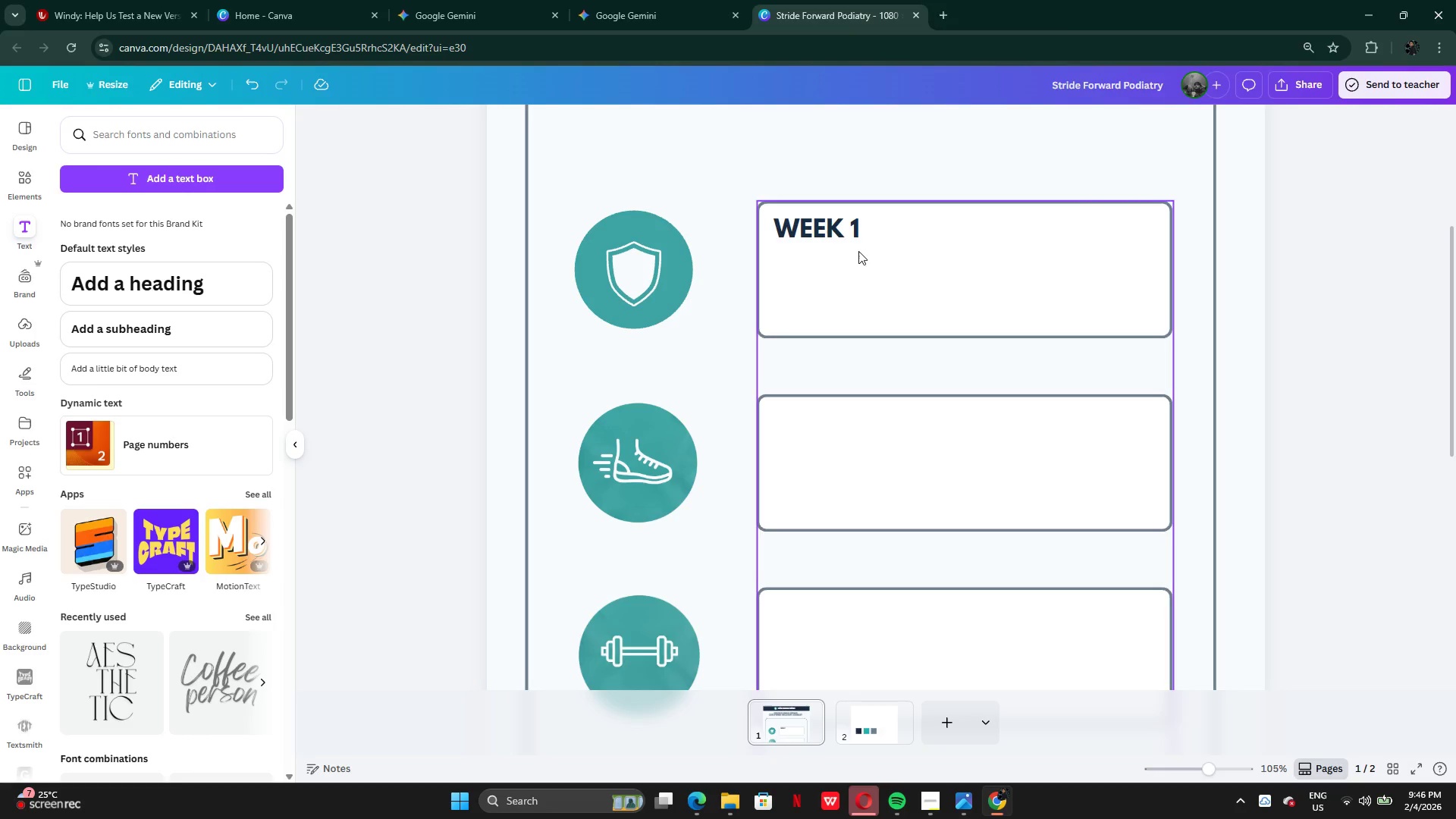 
left_click([845, 233])
 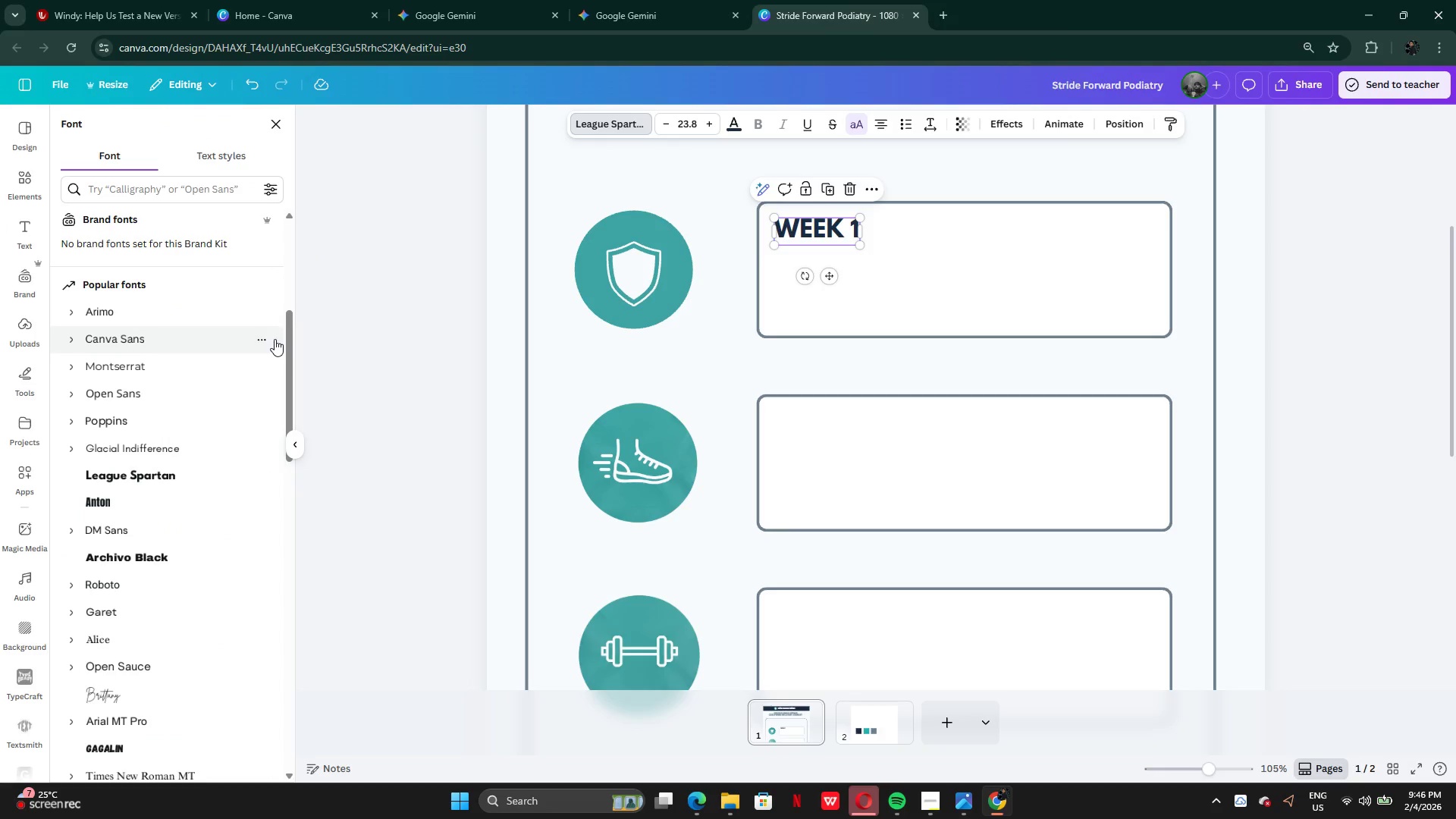 
wait(5.84)
 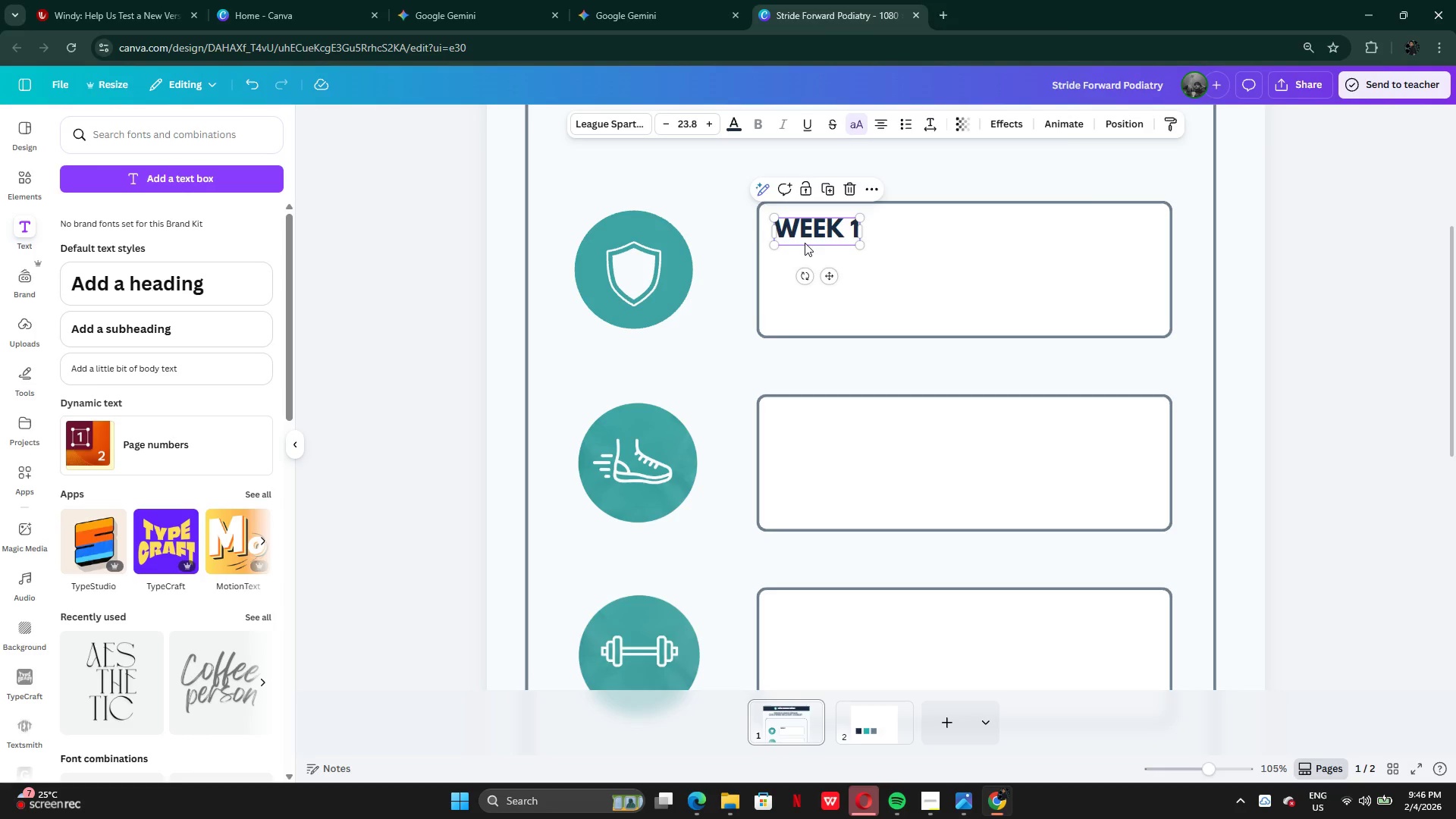 
left_click([875, 265])
 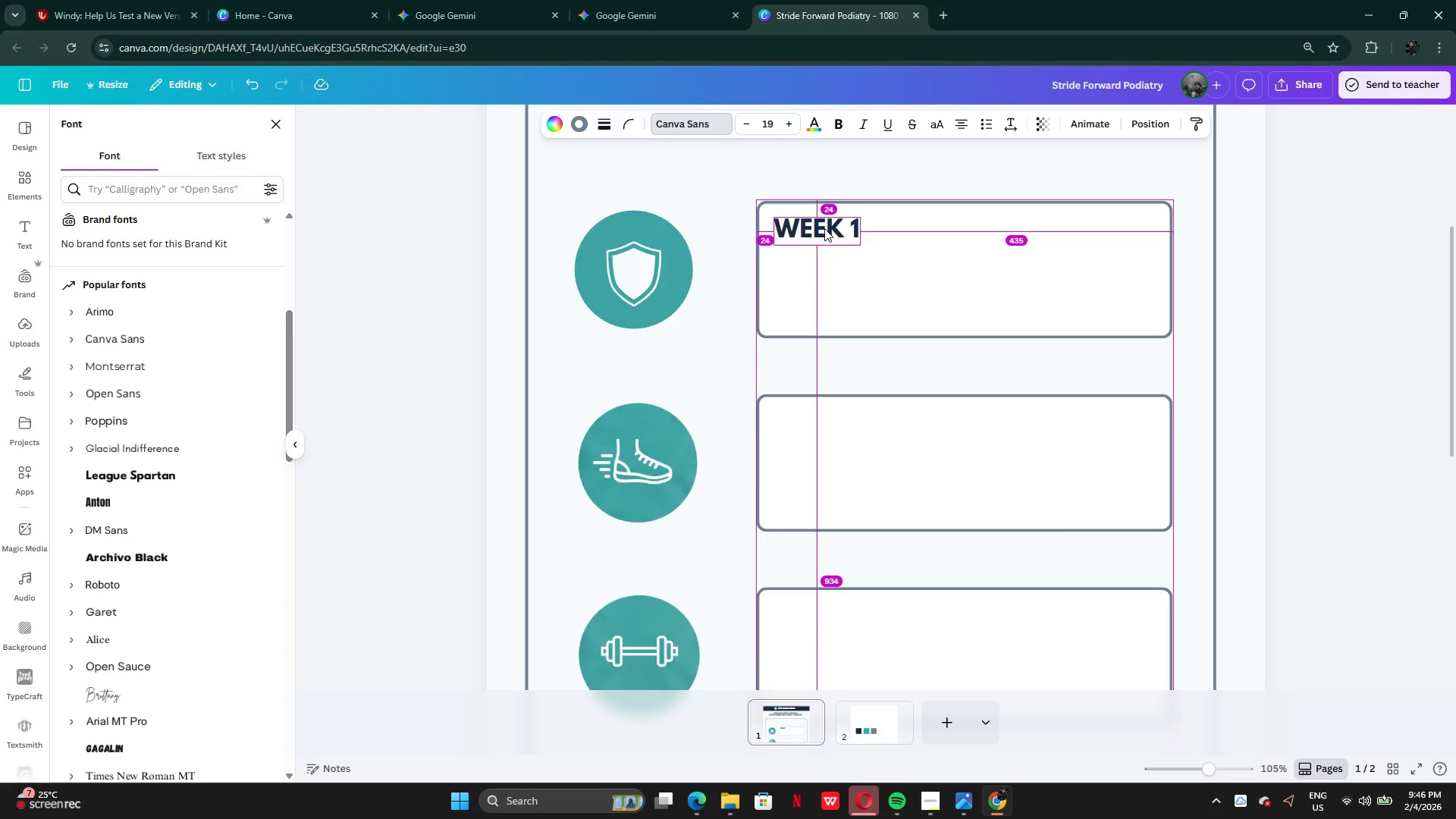 
hold_key(key=AltLeft, duration=1.12)
left_click_drag(start_coordinate=[824, 228], to_coordinate=[826, 259])
 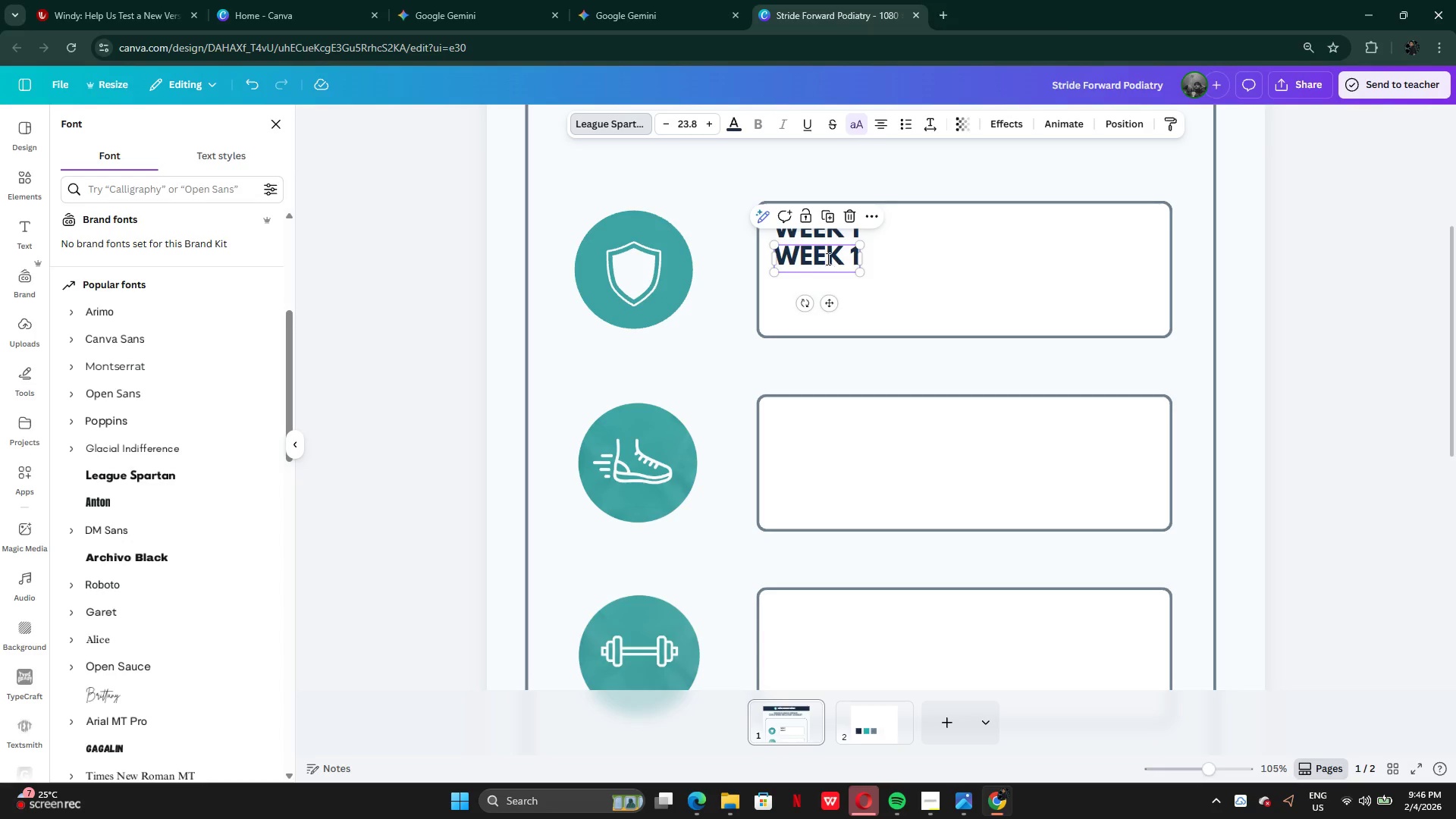 
double_click([827, 259])
 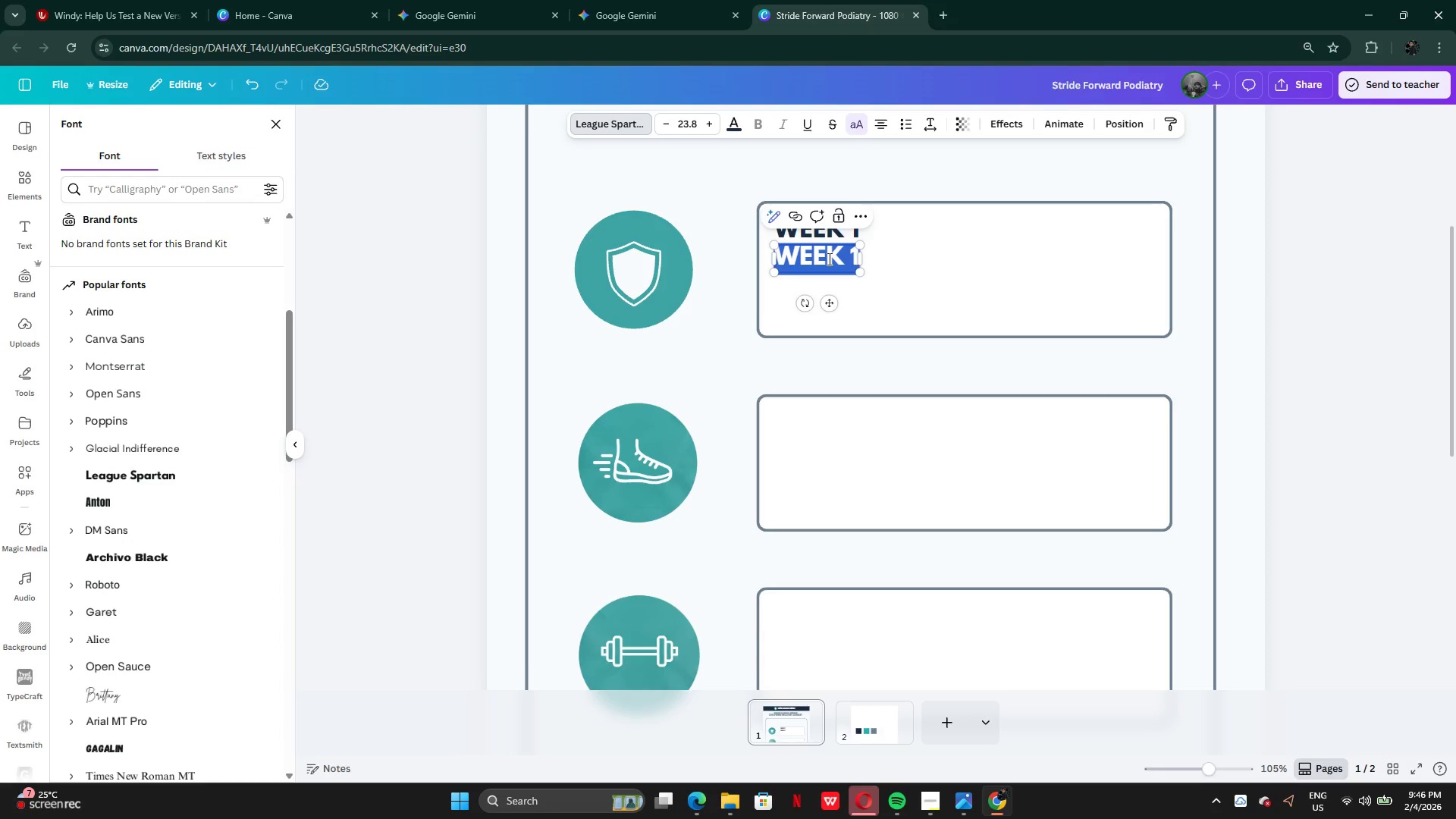 
key(Control+V)
 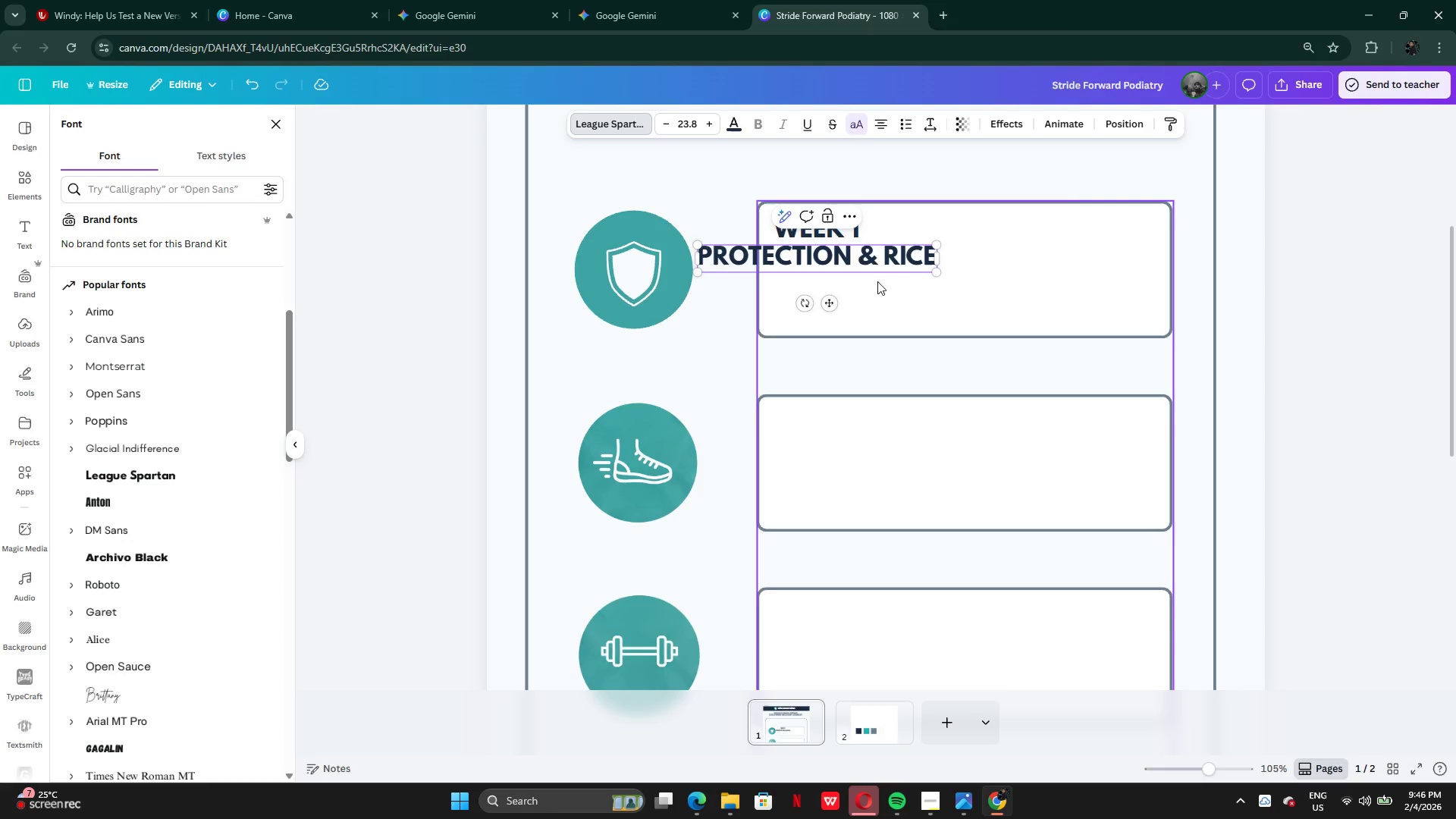 
left_click([885, 306])
 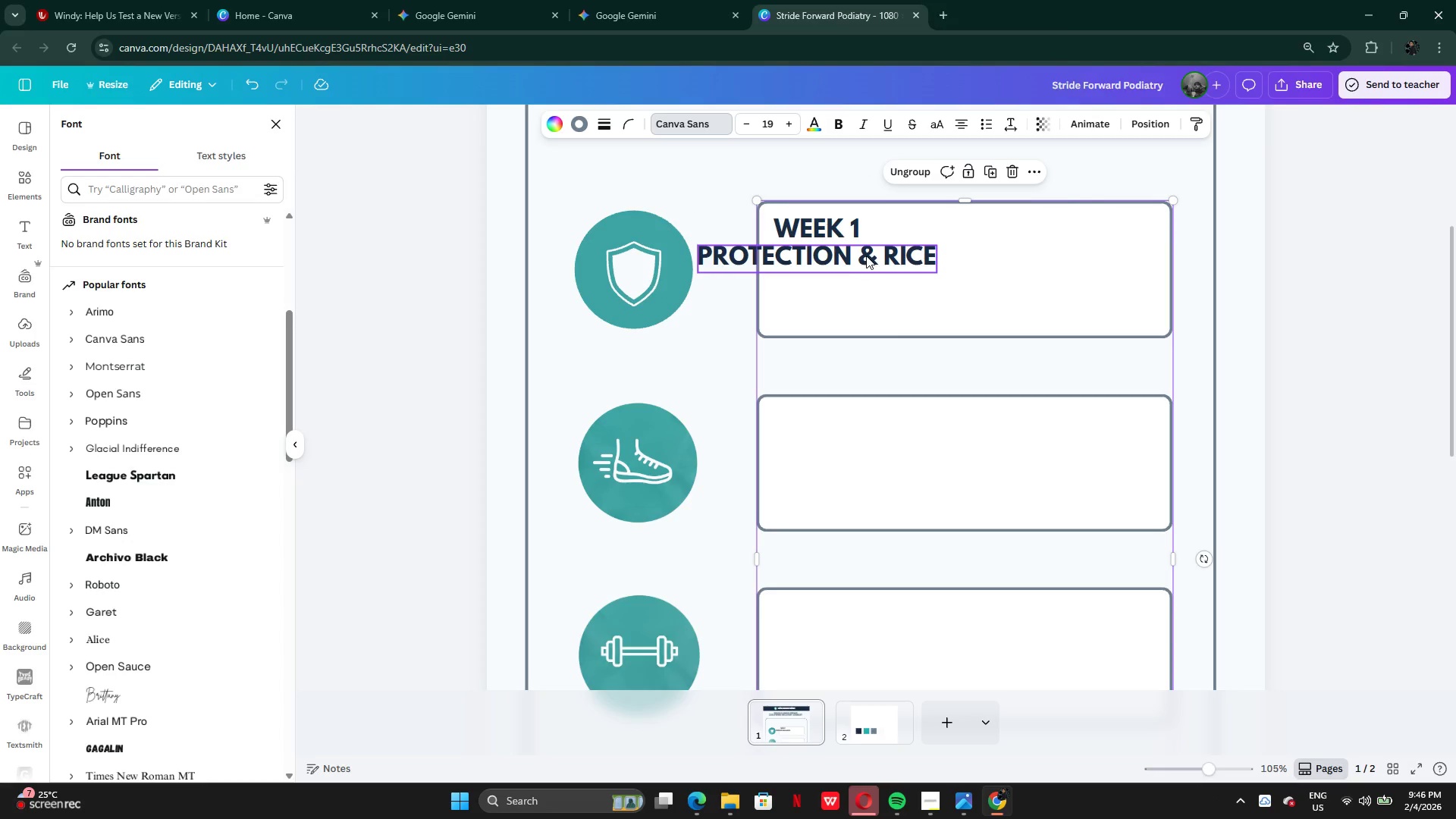 
left_click_drag(start_coordinate=[866, 256], to_coordinate=[922, 254])
 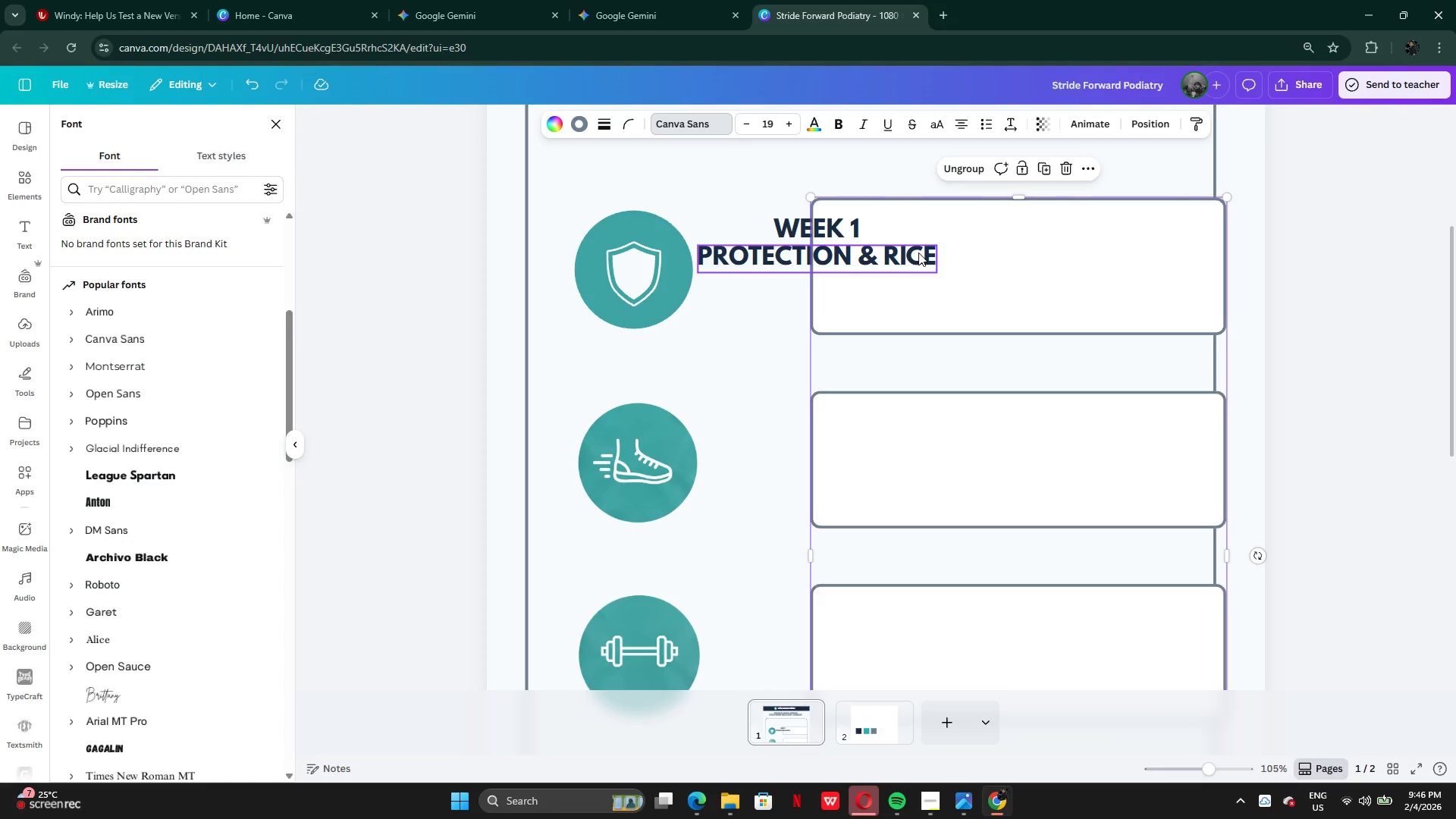 
key(Control+Z)
 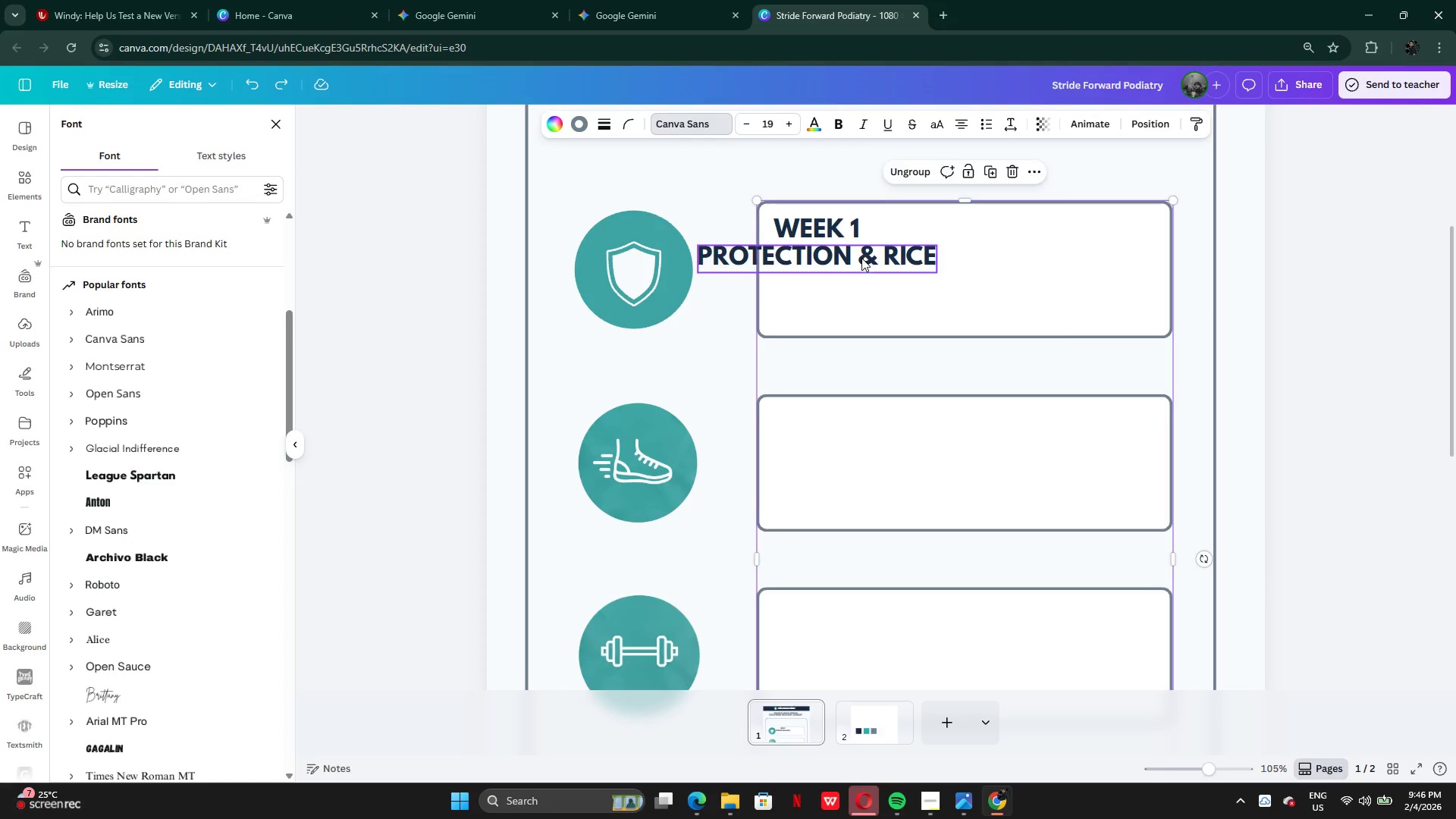 
left_click([861, 258])
 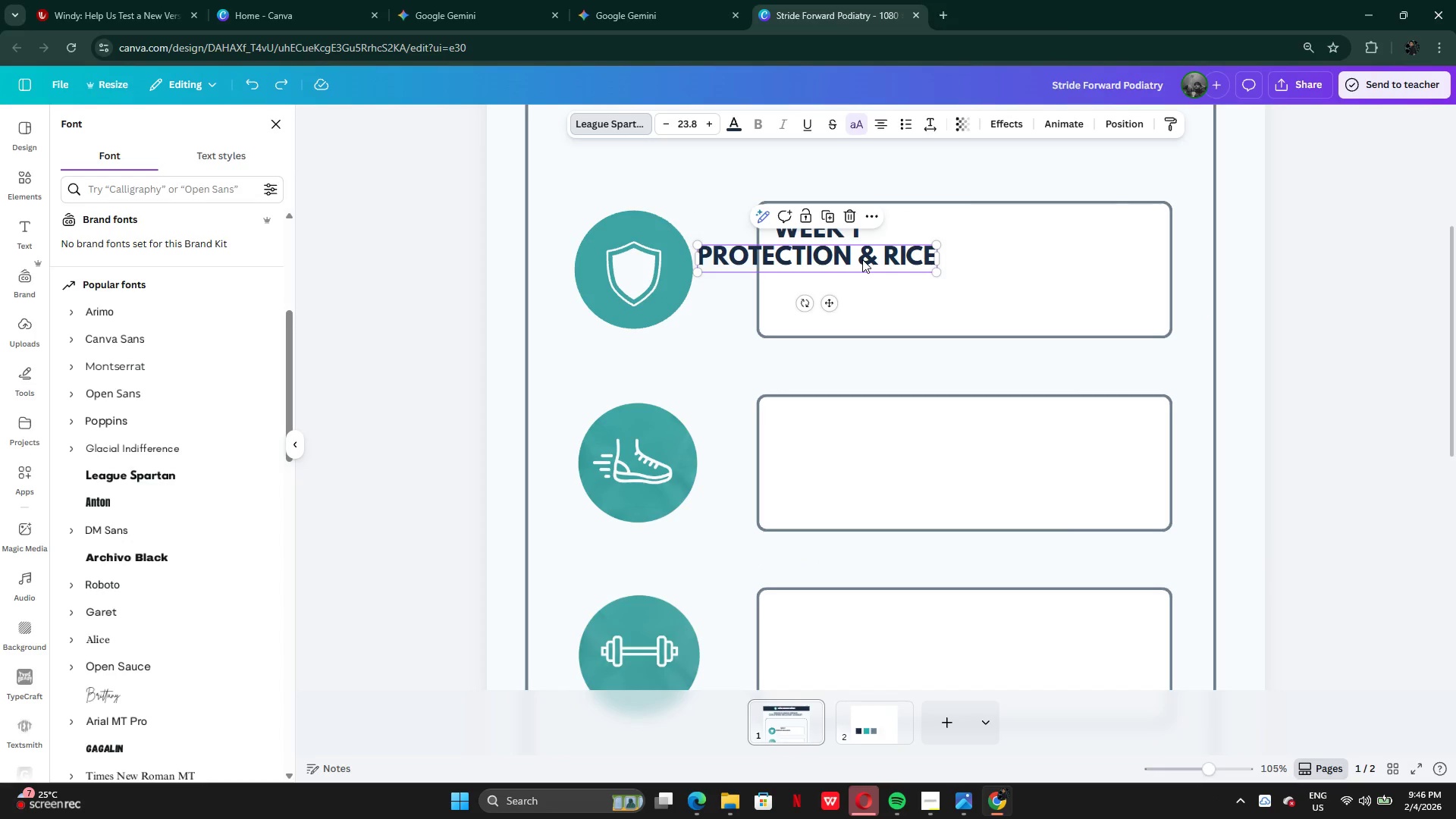 
left_click_drag(start_coordinate=[862, 259], to_coordinate=[940, 260])
 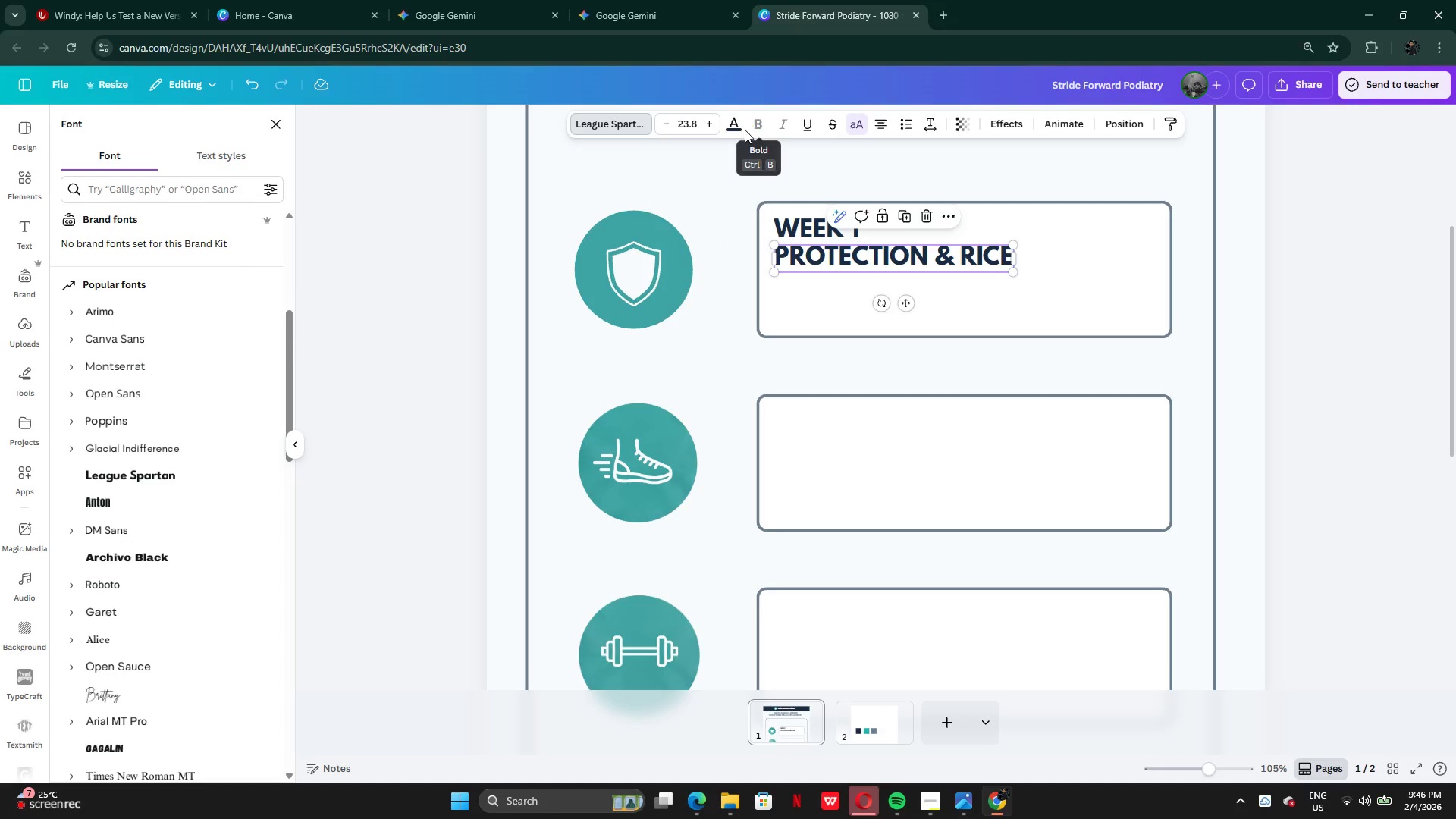 
left_click([741, 130])
 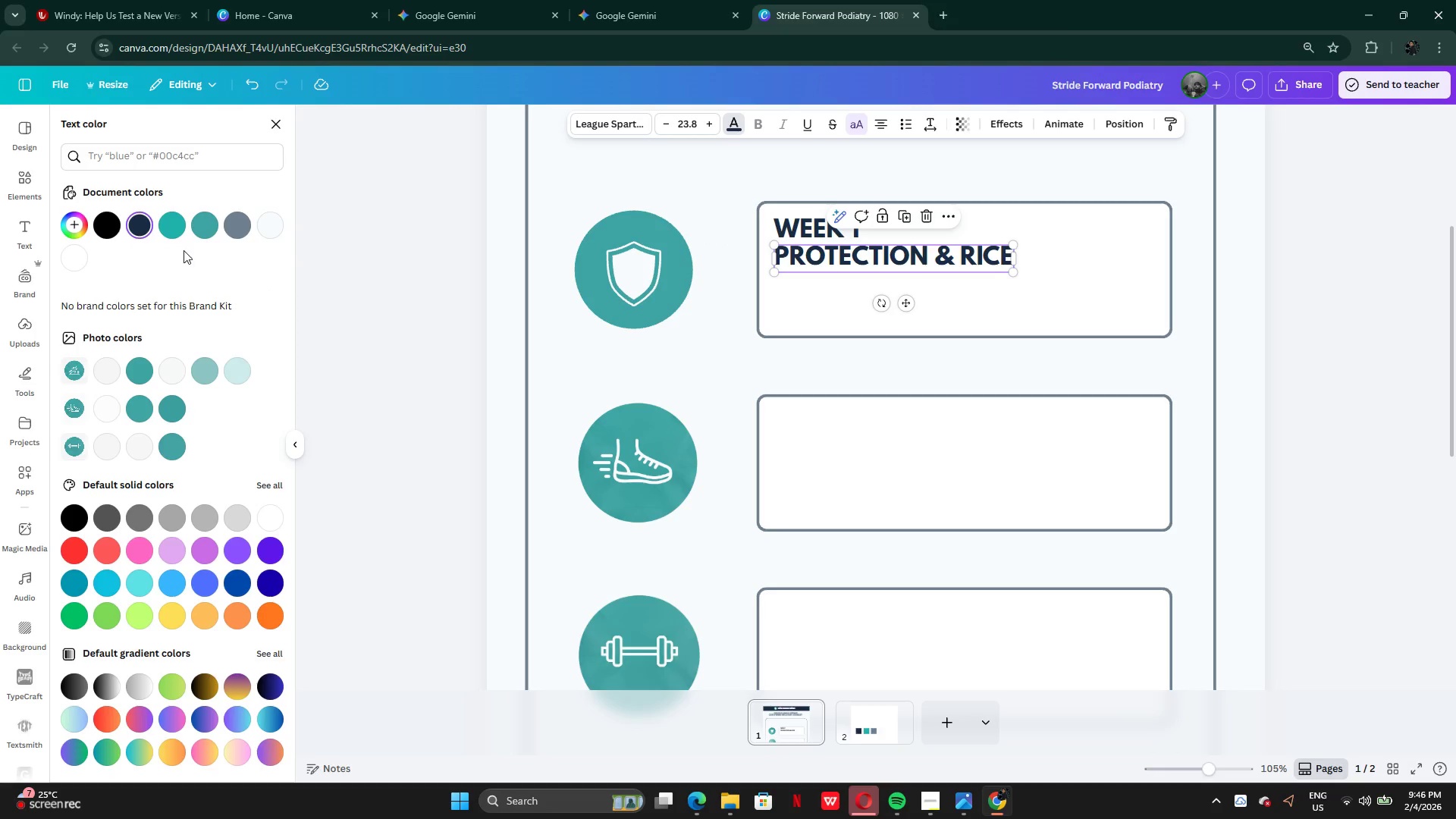 
mouse_move([226, 229])
 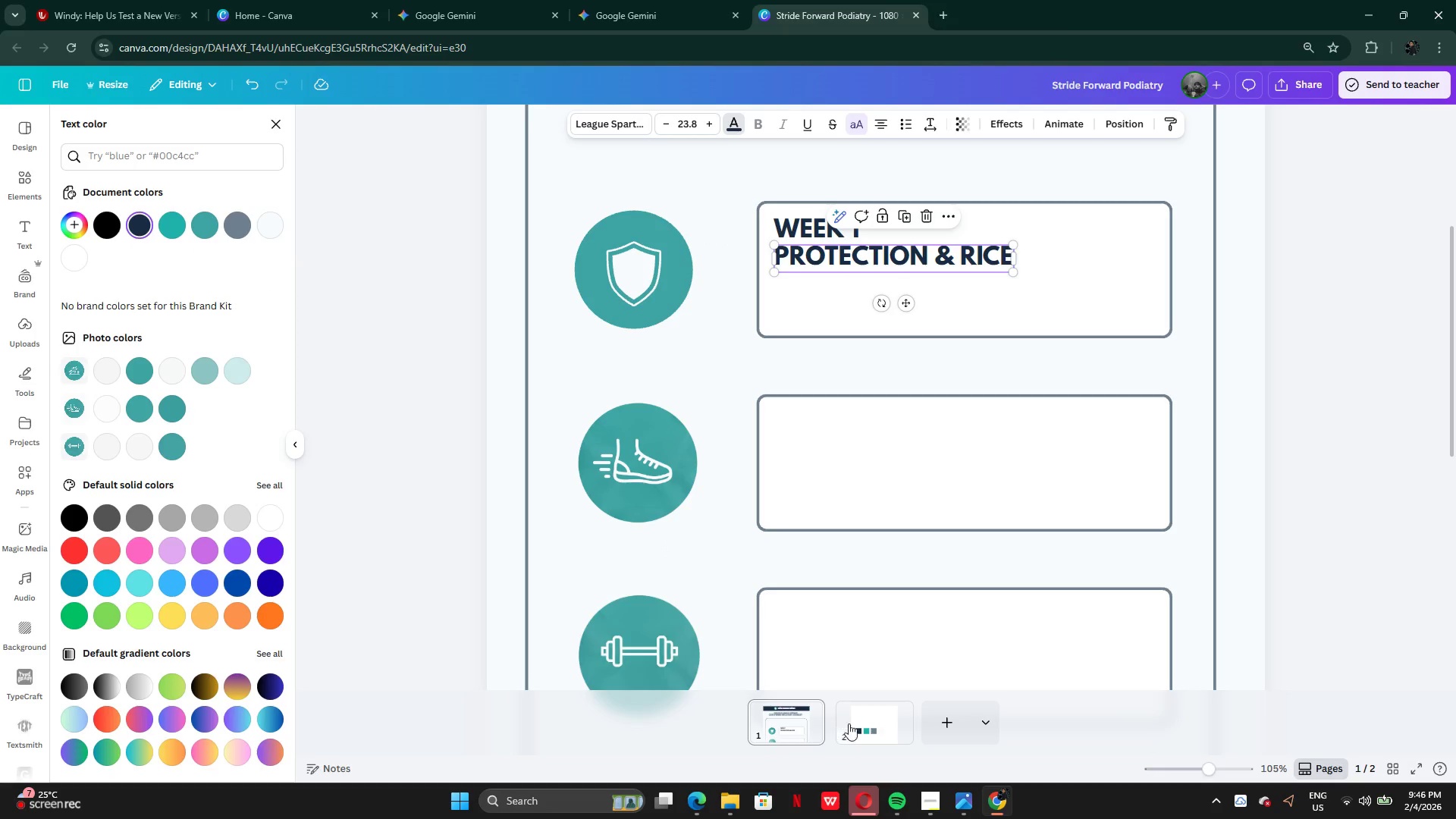 
left_click([864, 726])
 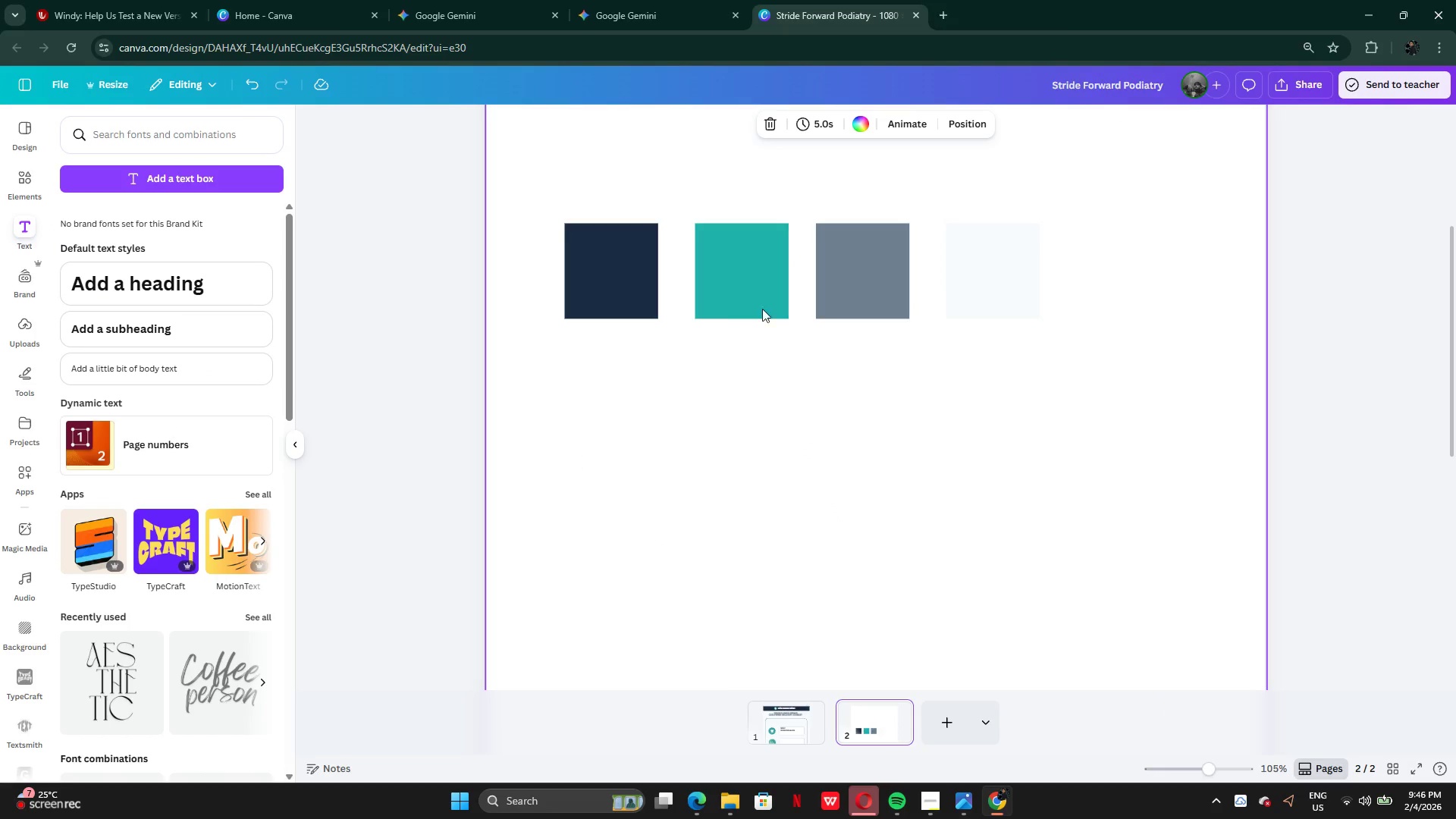 
left_click([757, 289])
 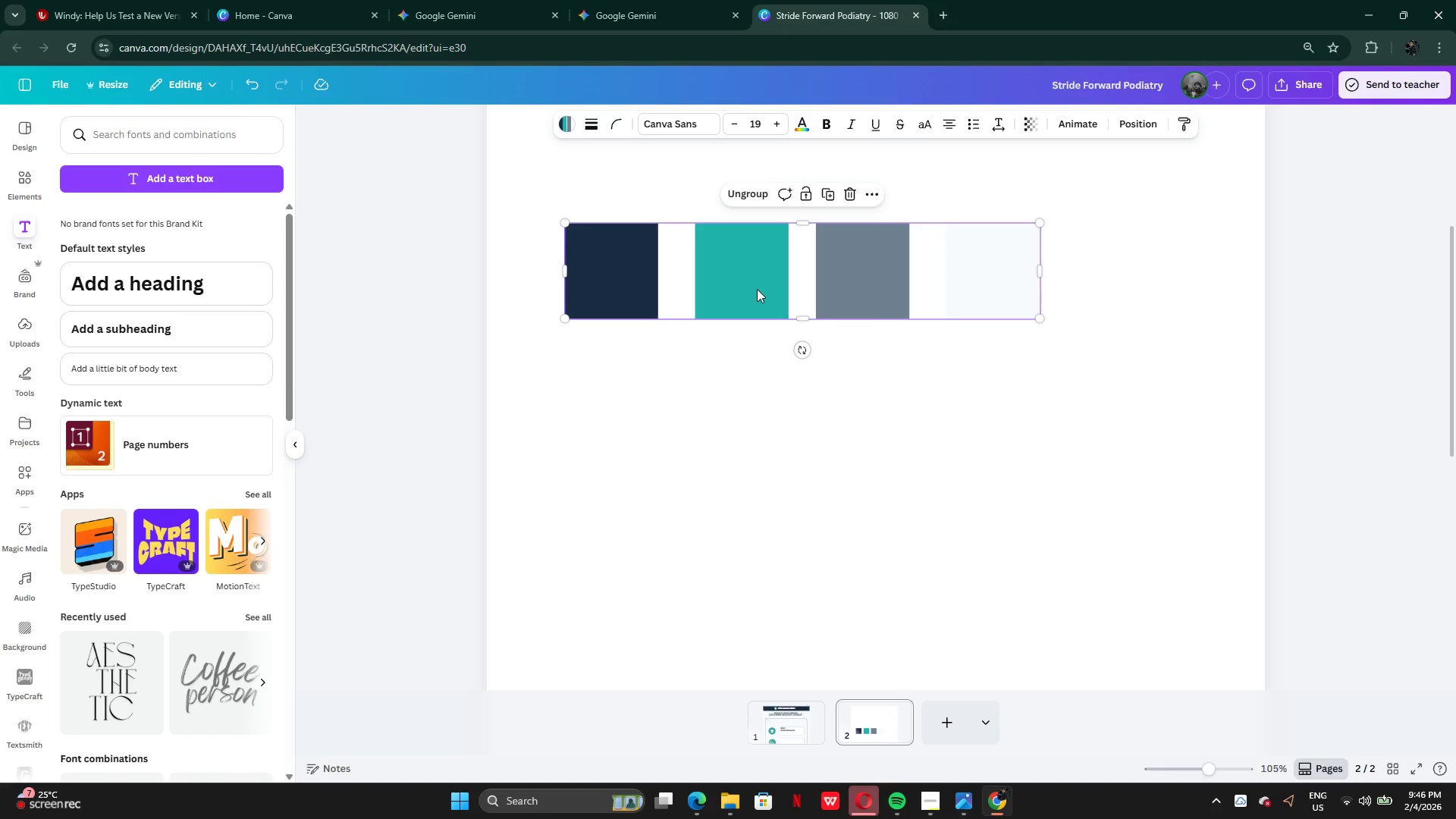 
double_click([757, 289])
 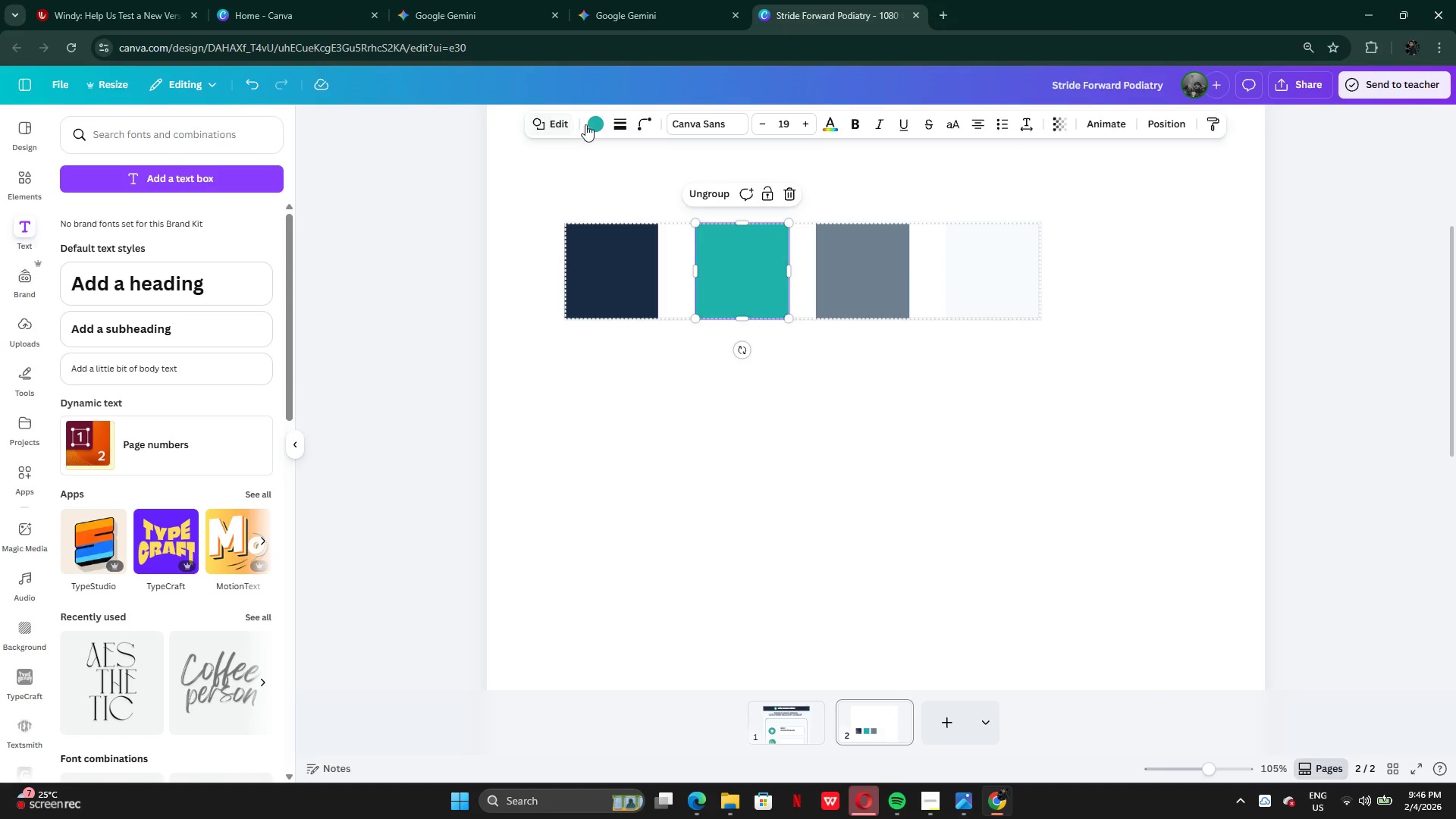 
left_click([600, 124])
 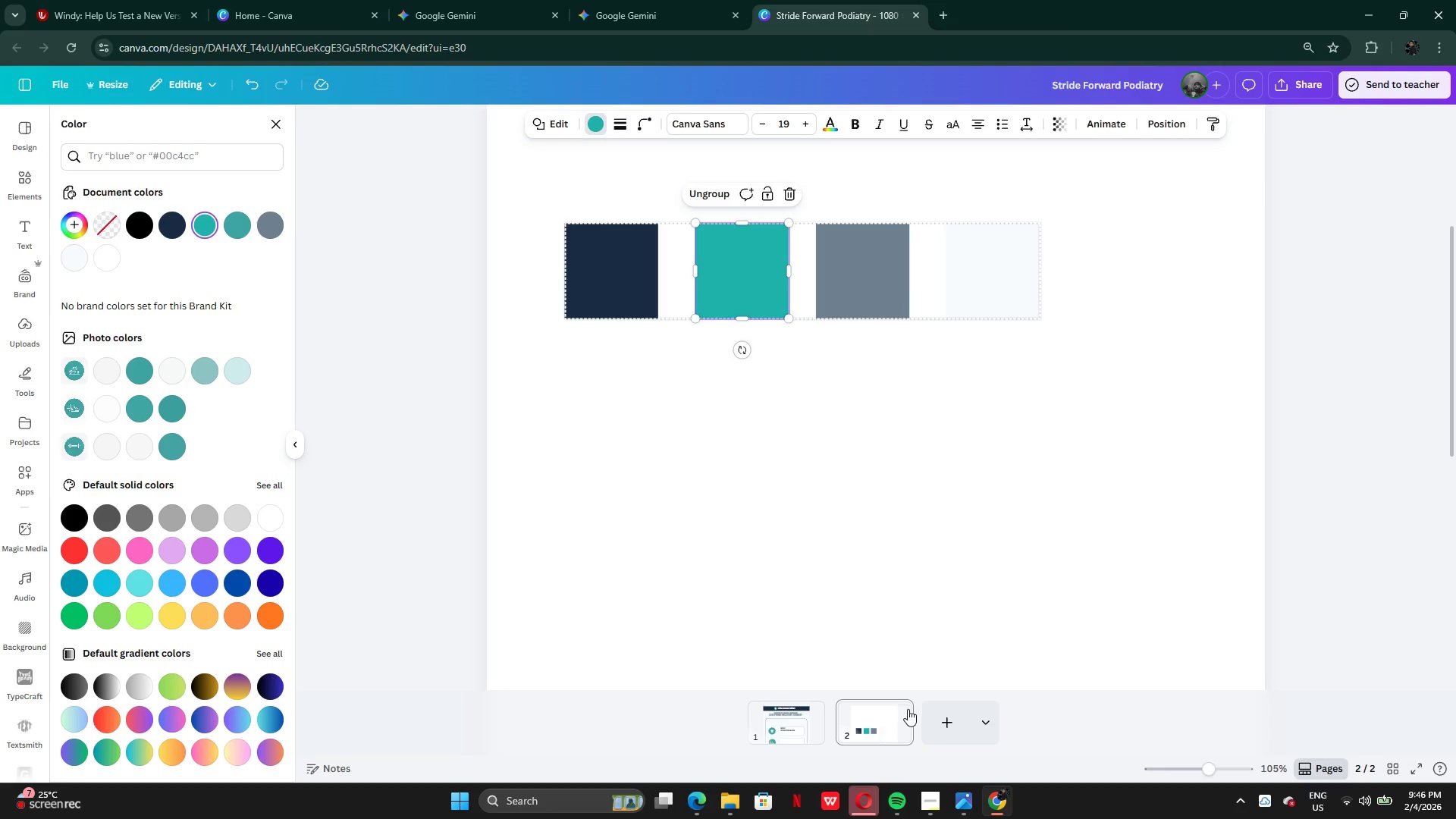 
left_click([774, 732])
 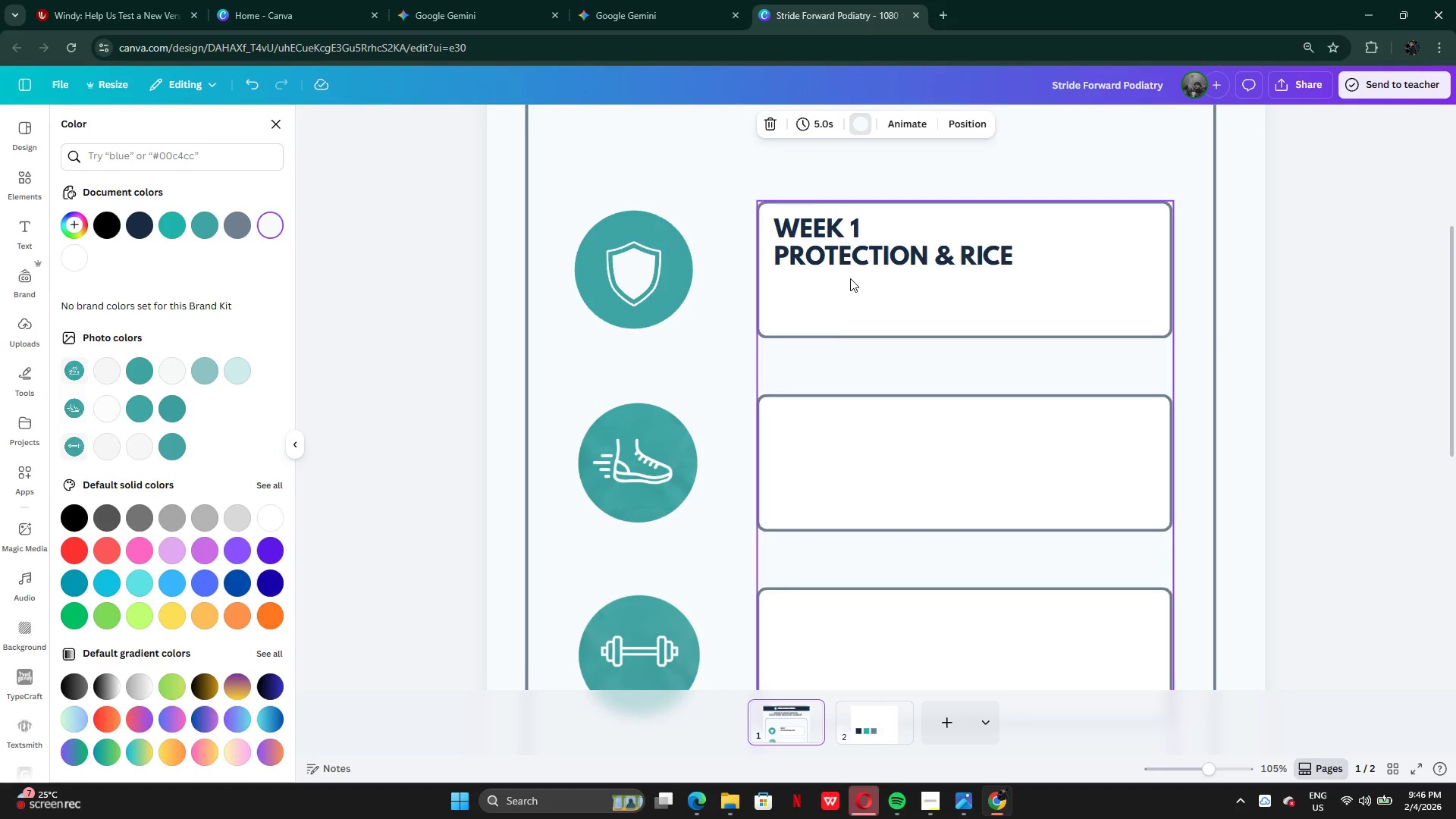 
double_click([852, 246])
 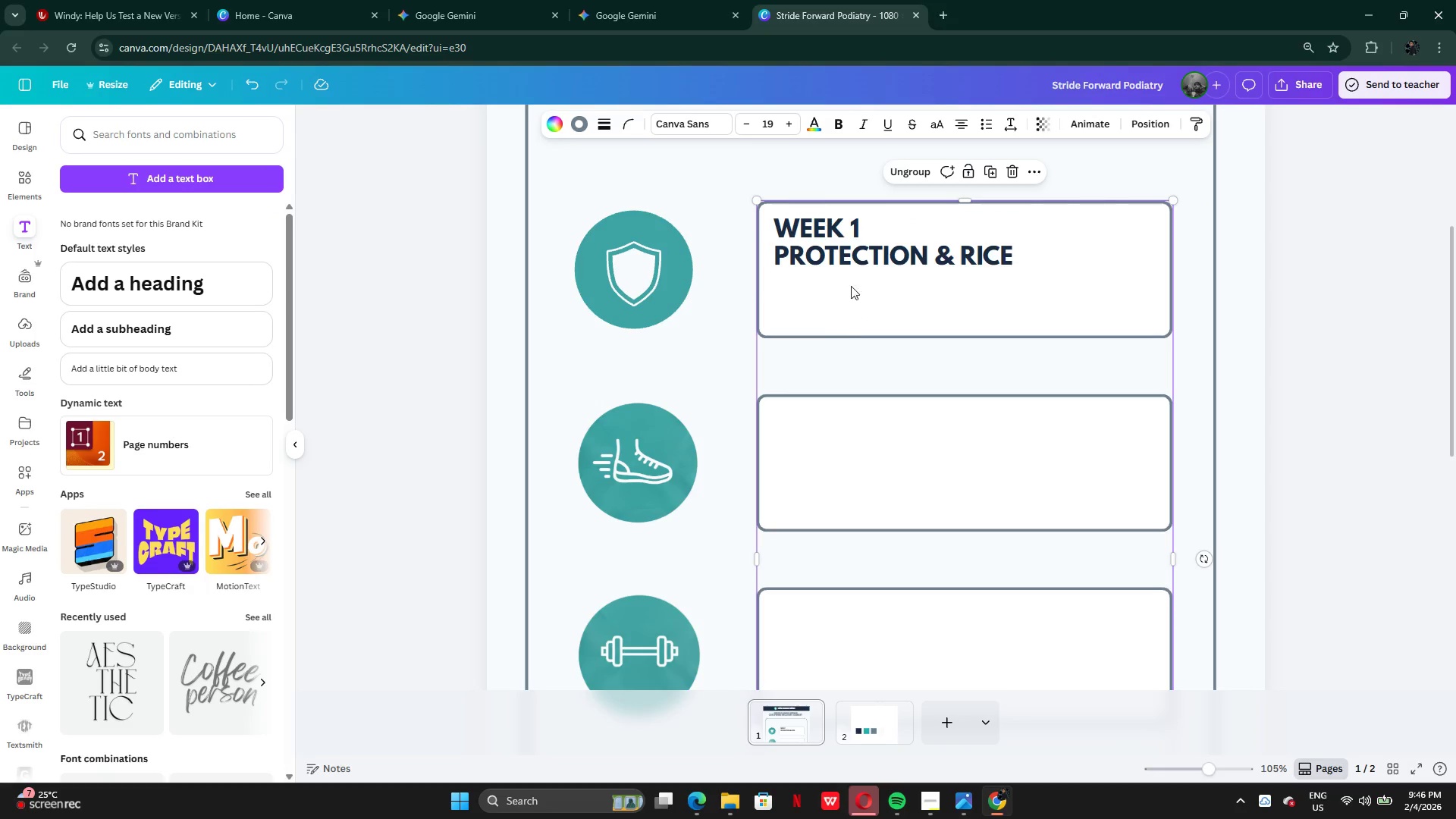 
double_click([852, 268])
 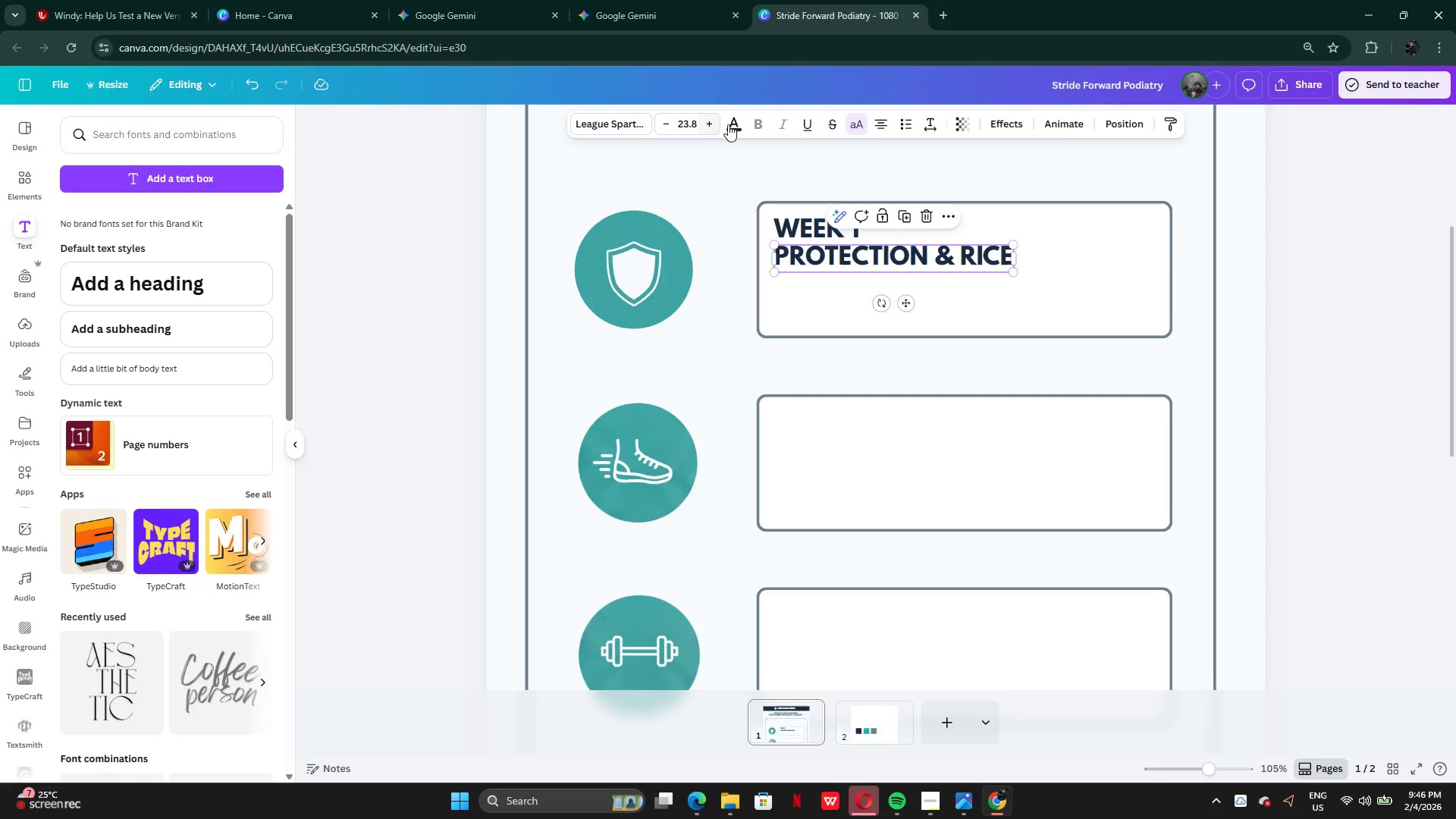 
left_click([732, 121])
 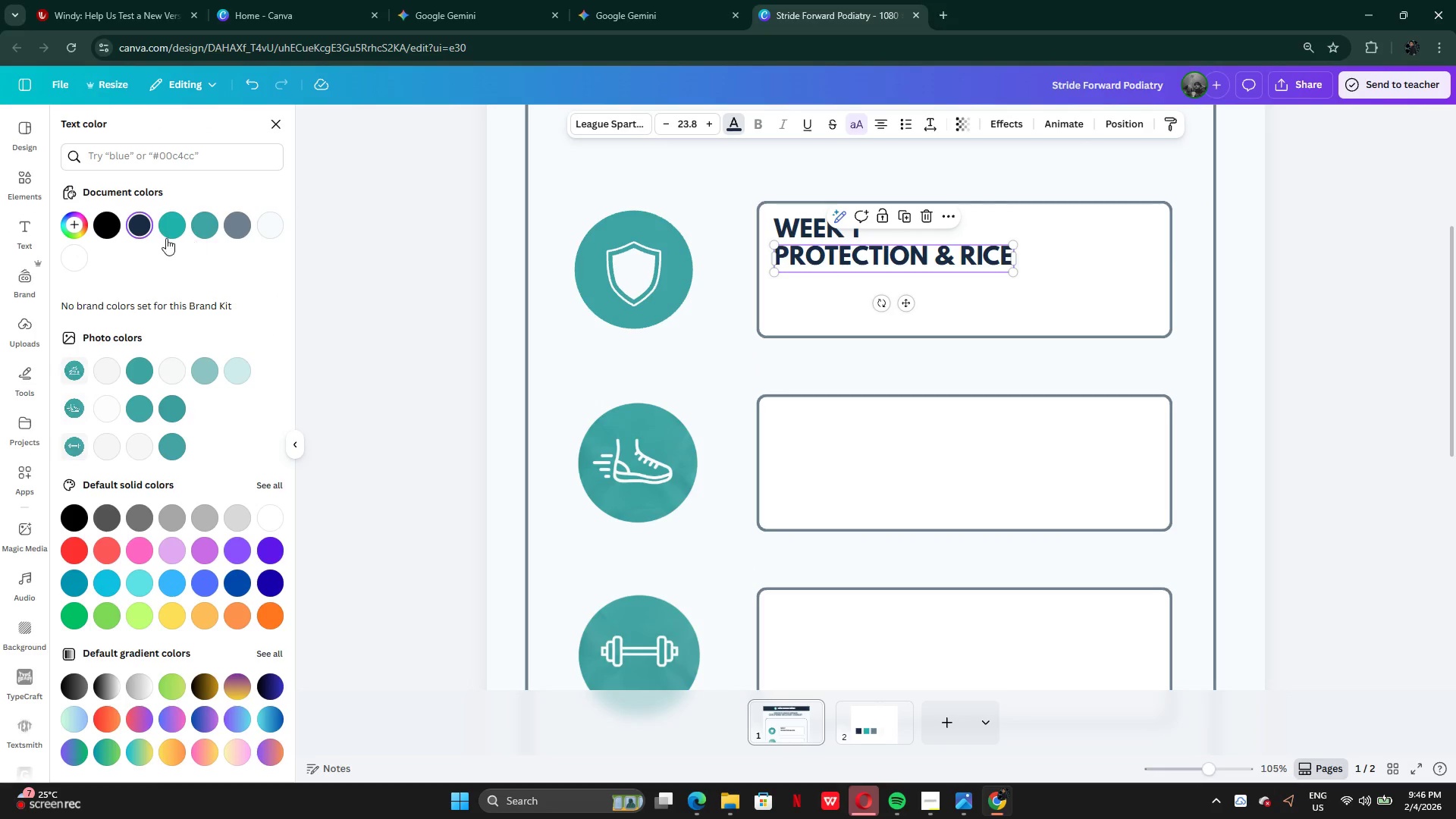 
left_click([166, 231])
 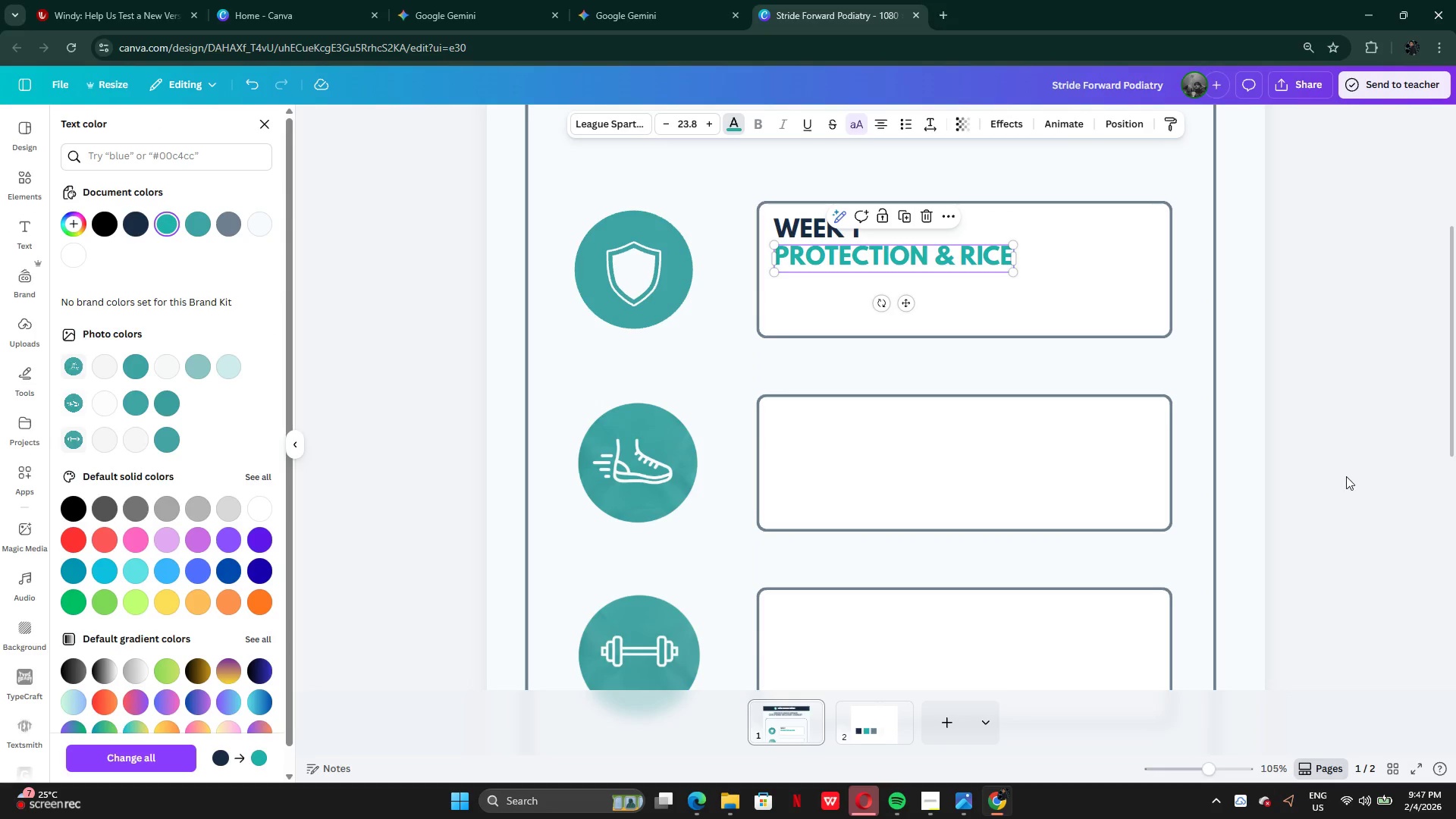 
double_click([1341, 482])
 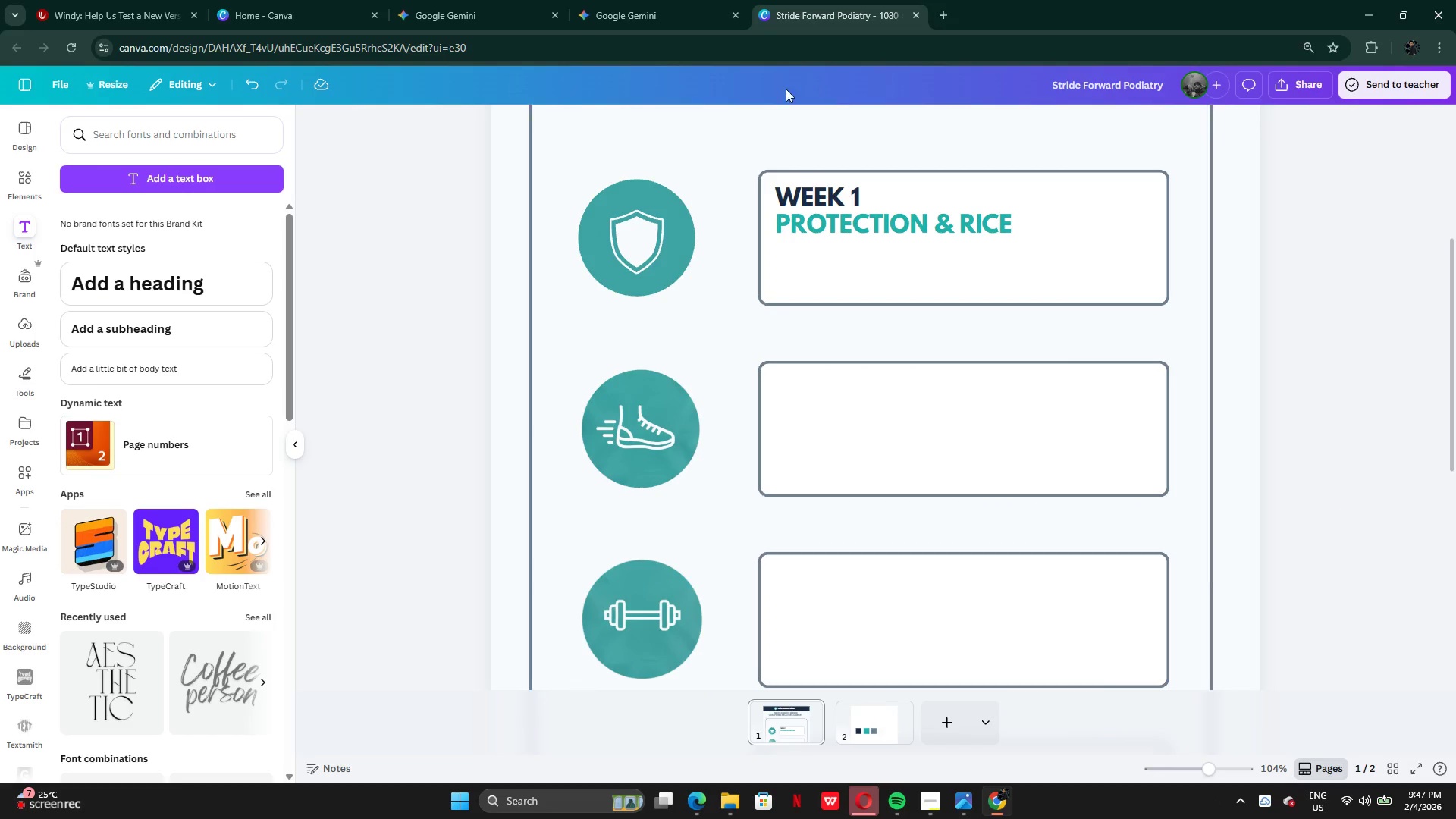 
left_click([464, 20])
 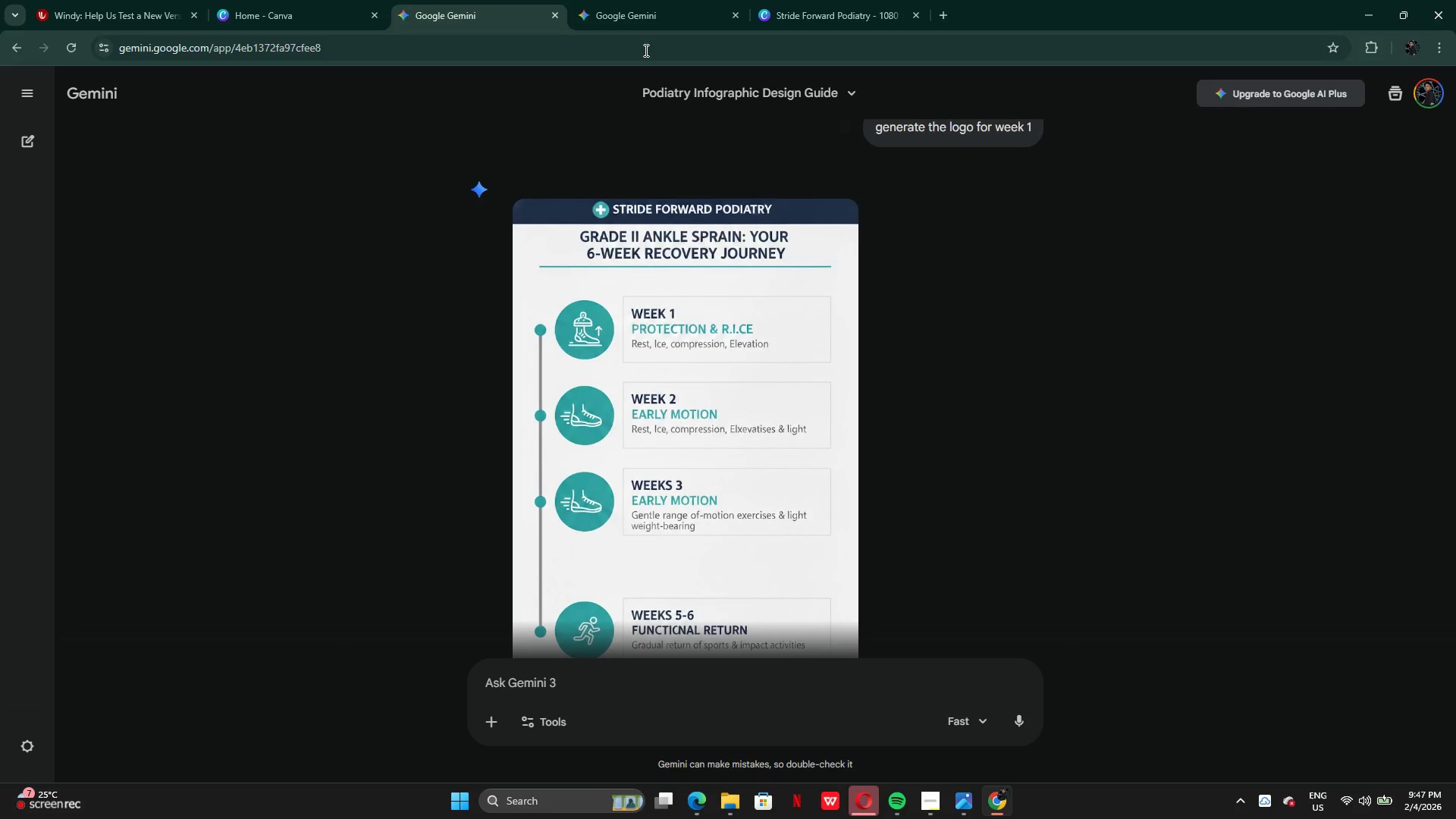 
left_click([624, 24])
 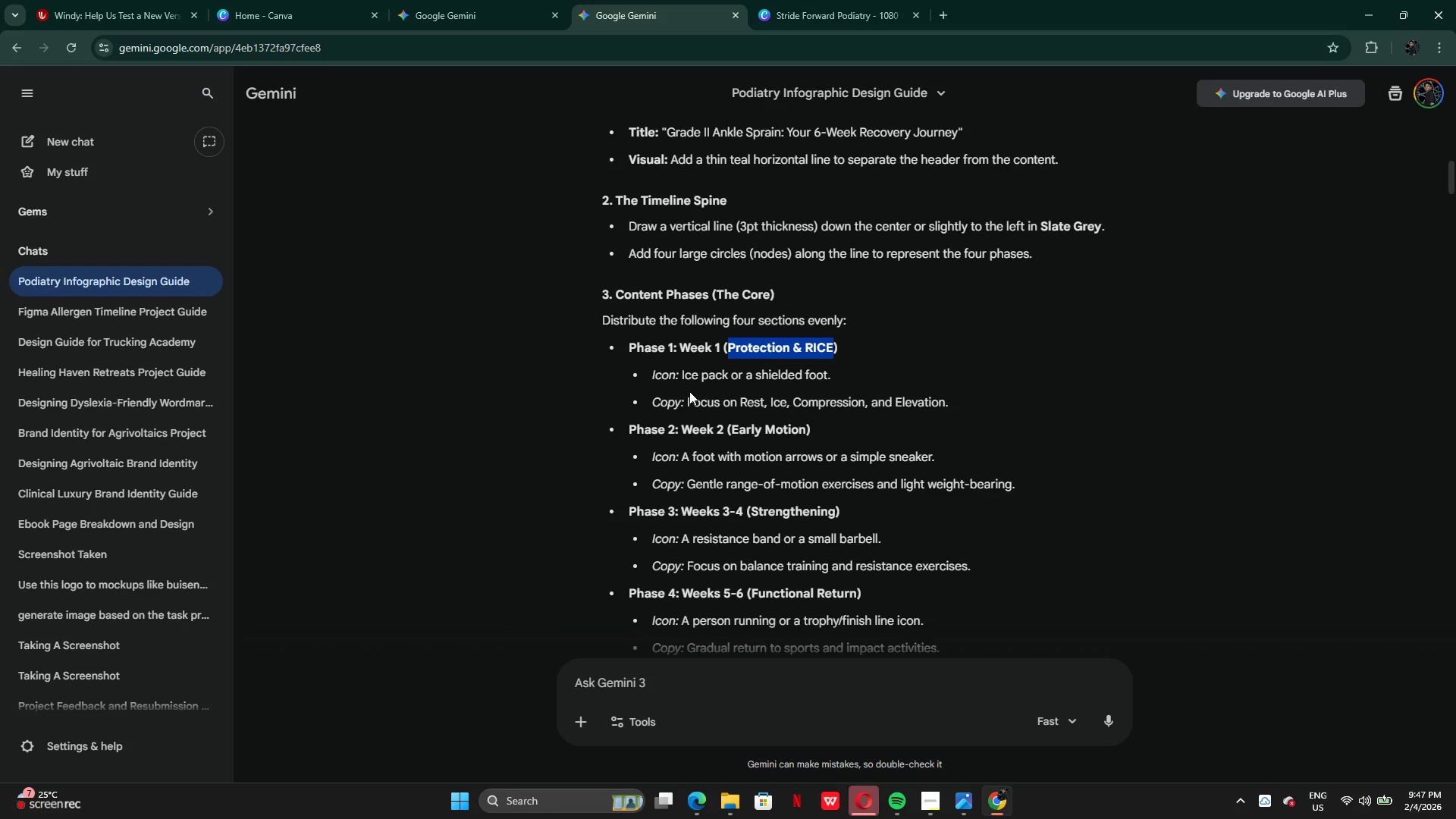 
left_click([693, 391])
 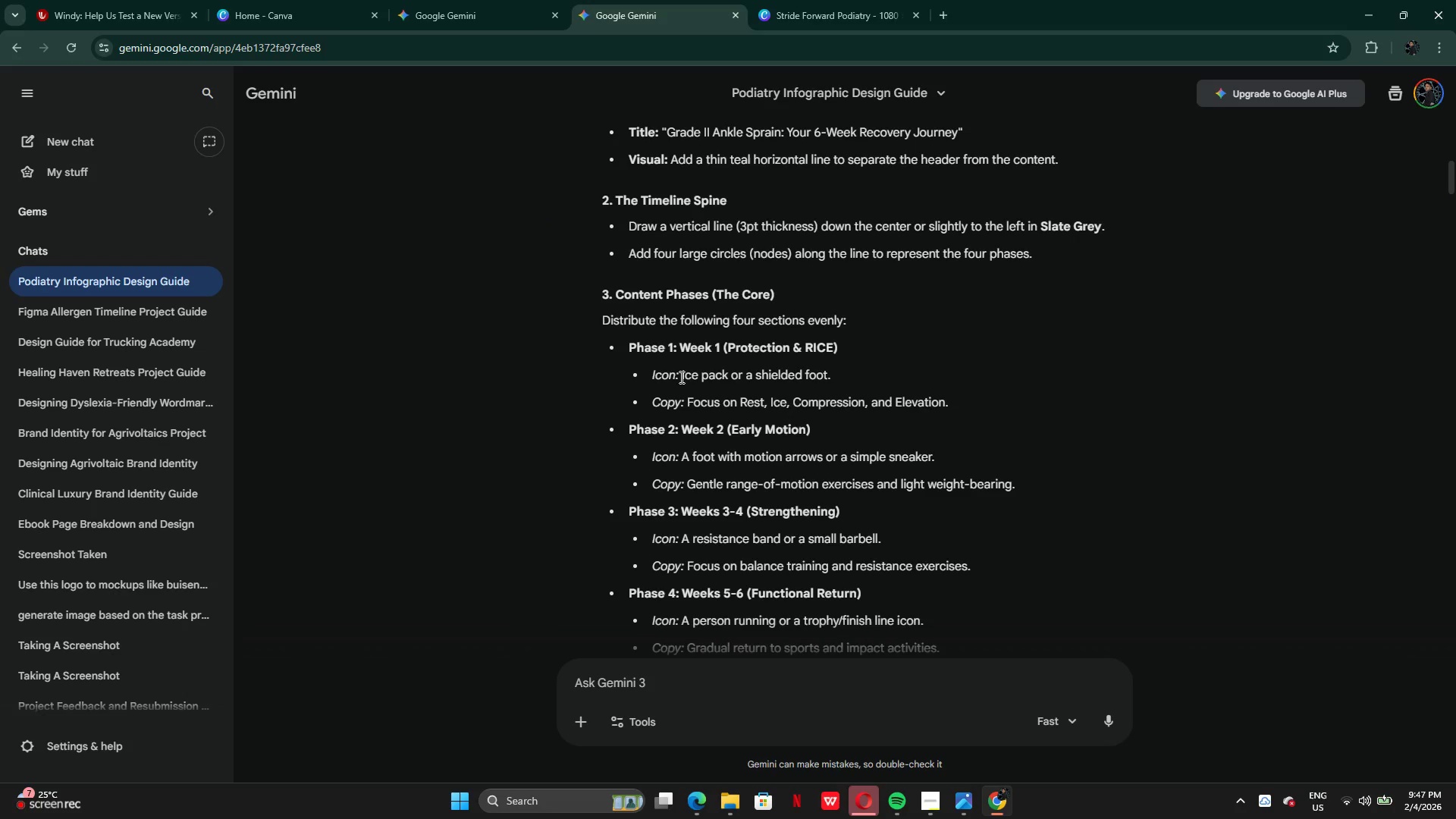 
left_click_drag(start_coordinate=[680, 377], to_coordinate=[843, 384])
 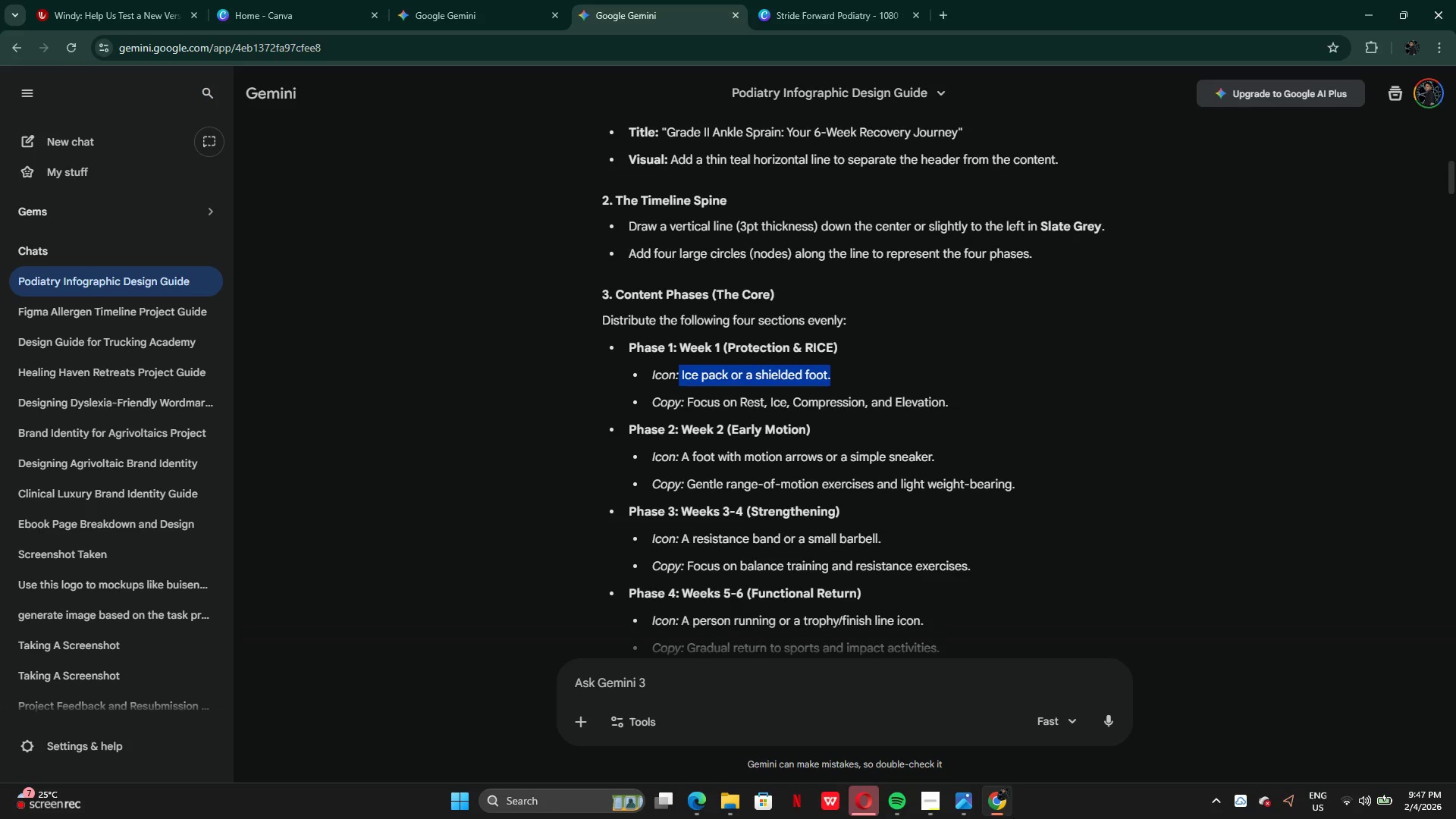 
left_click([990, 806])